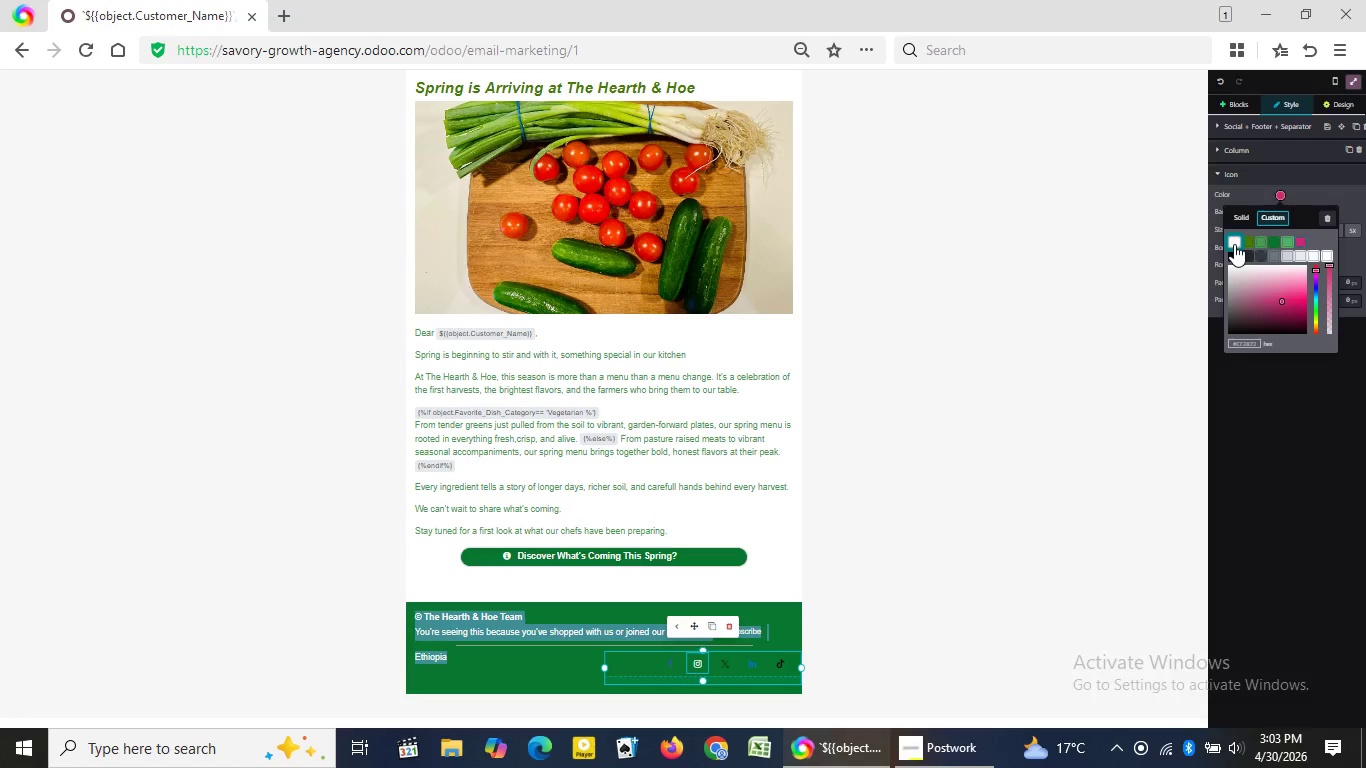 
left_click([1235, 244])
 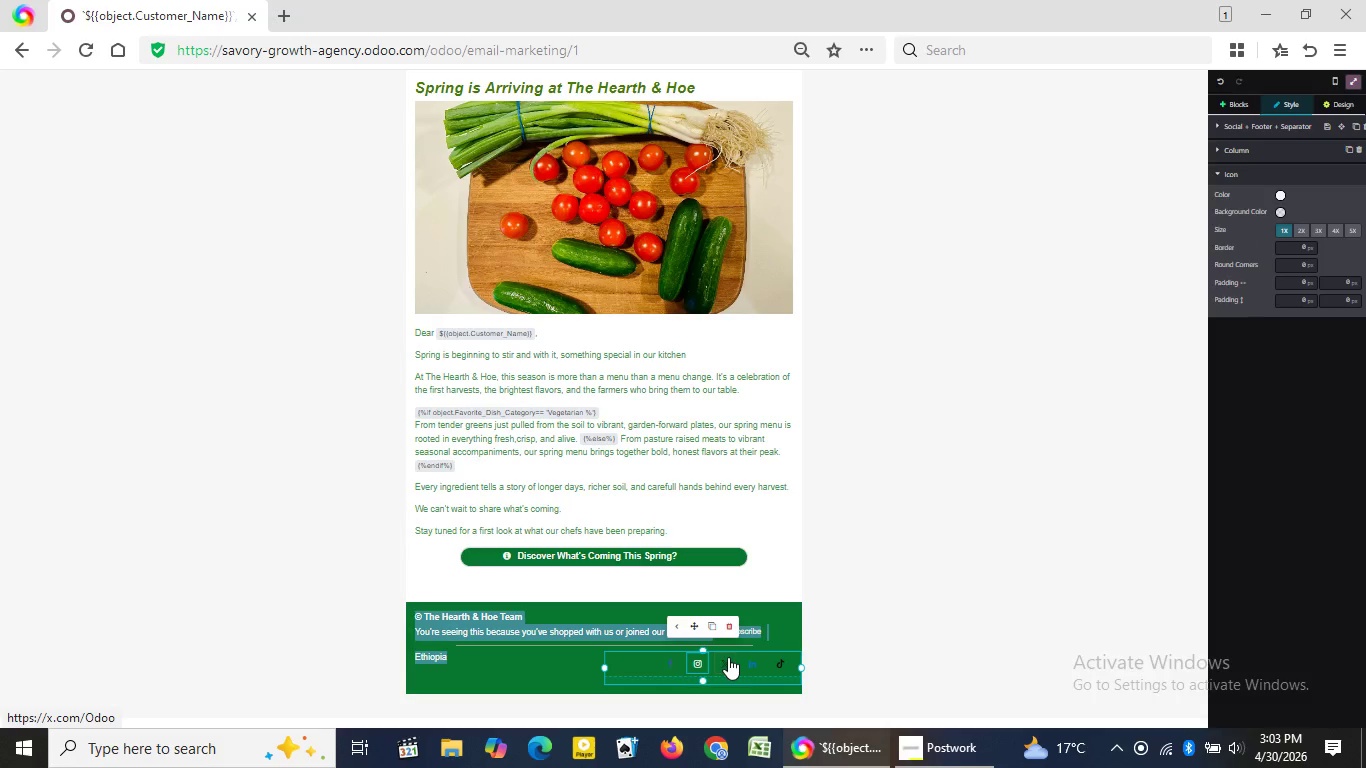 
left_click([728, 657])
 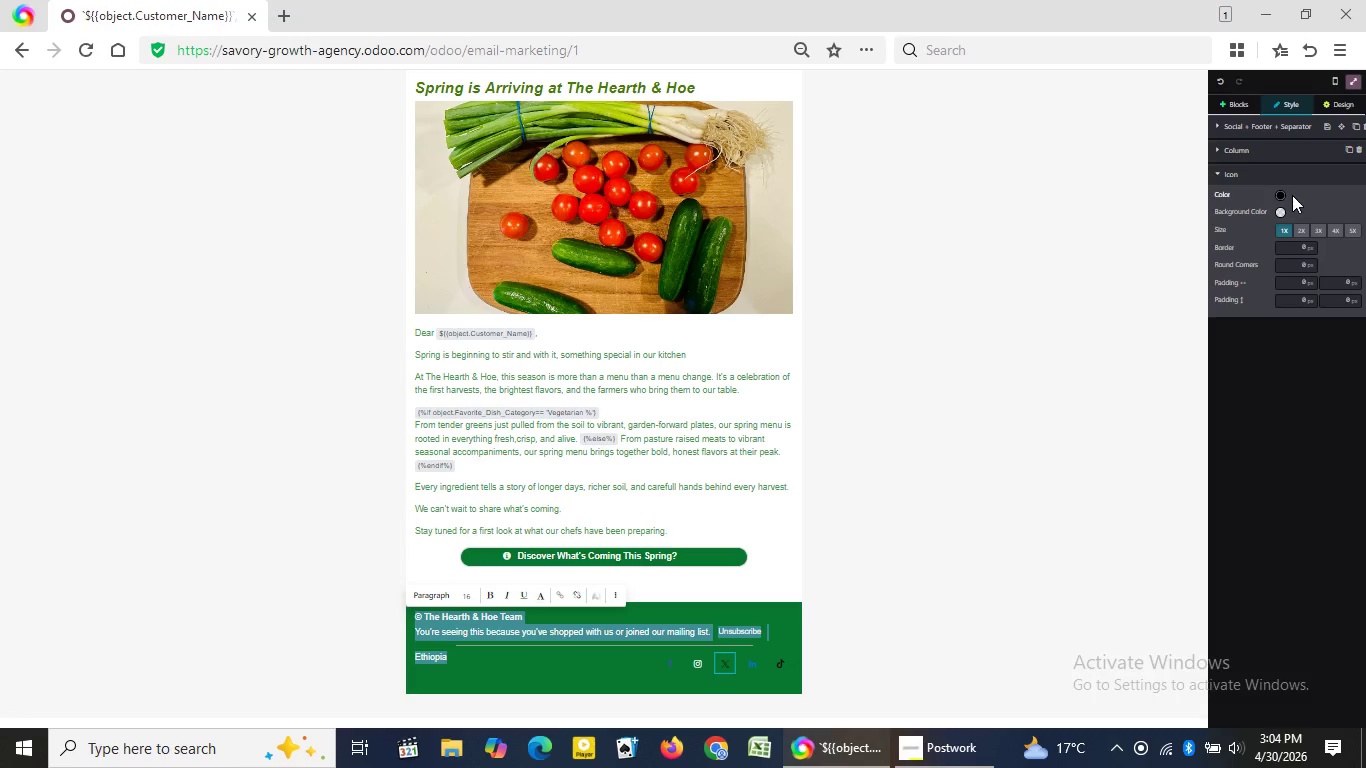 
wait(7.66)
 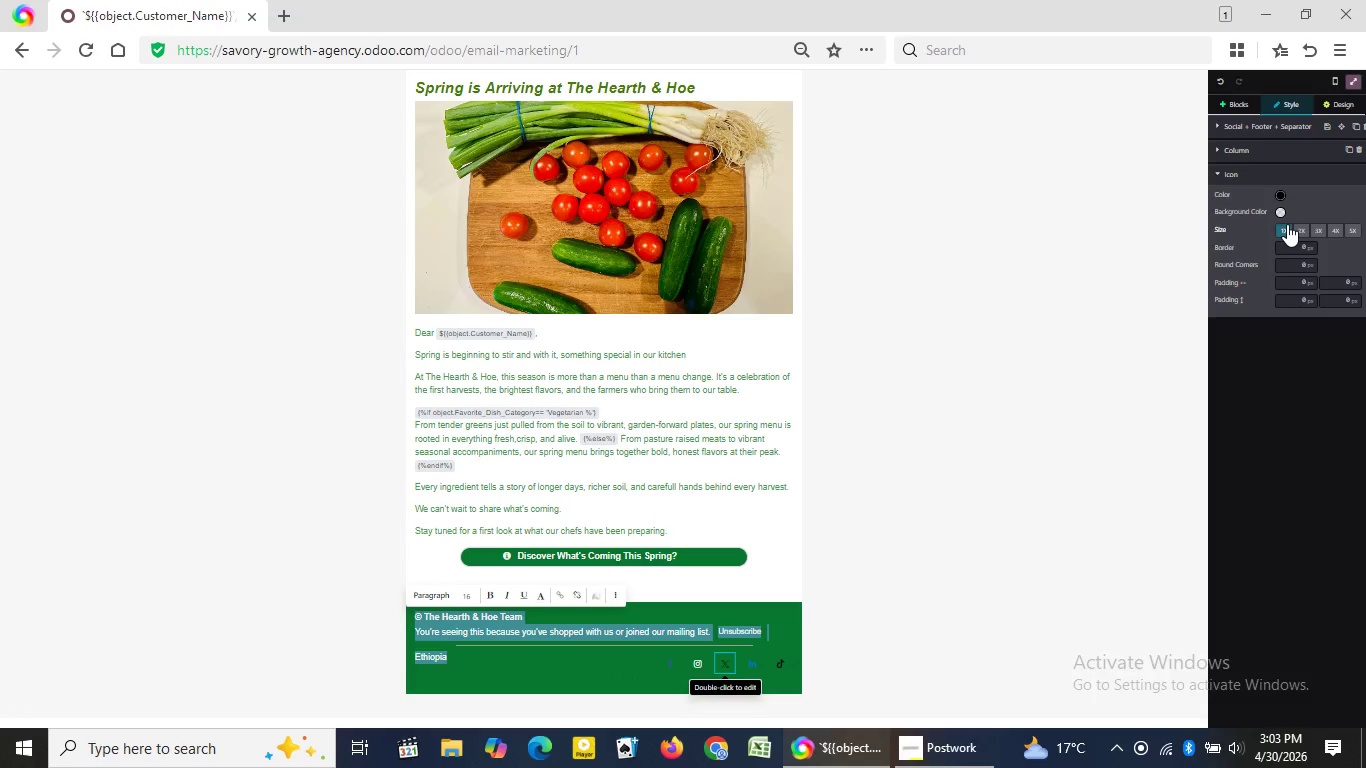 
left_click([1284, 198])
 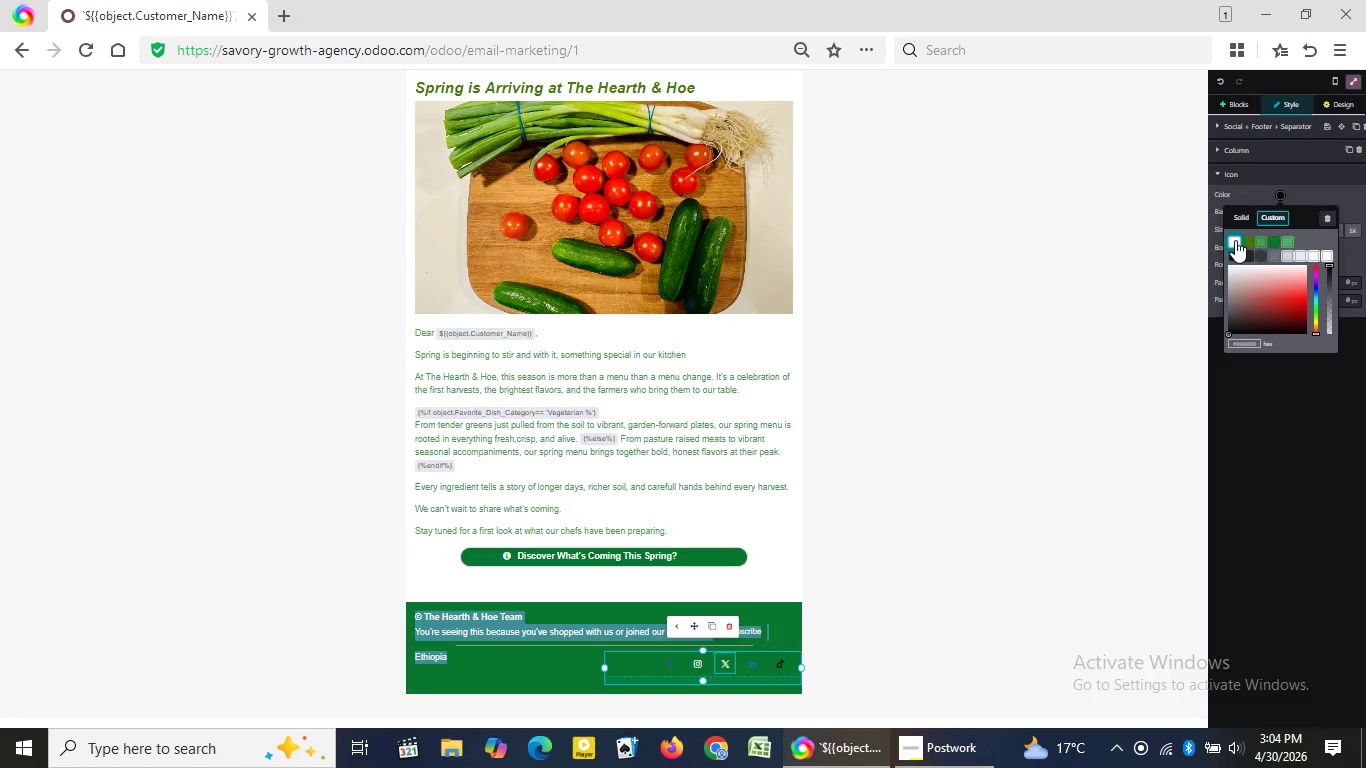 
left_click([1235, 240])
 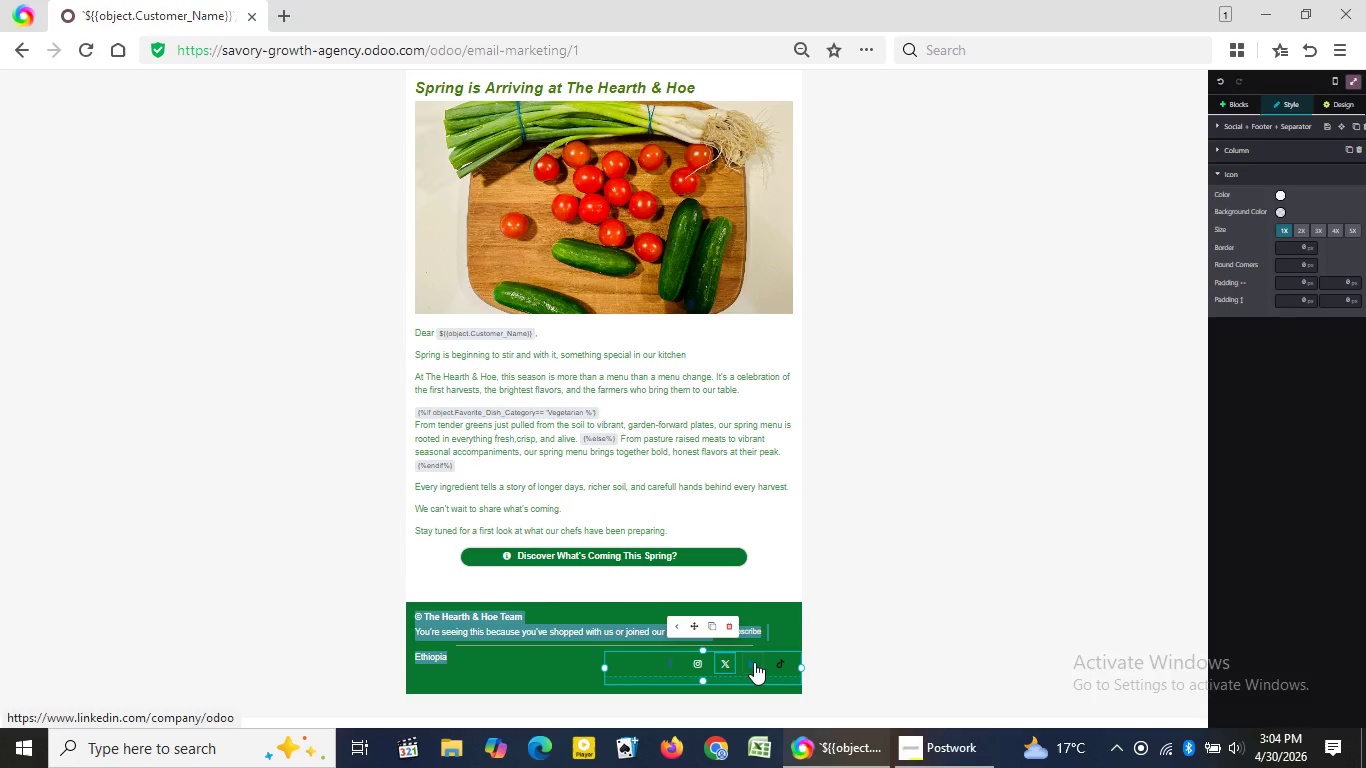 
left_click([754, 662])
 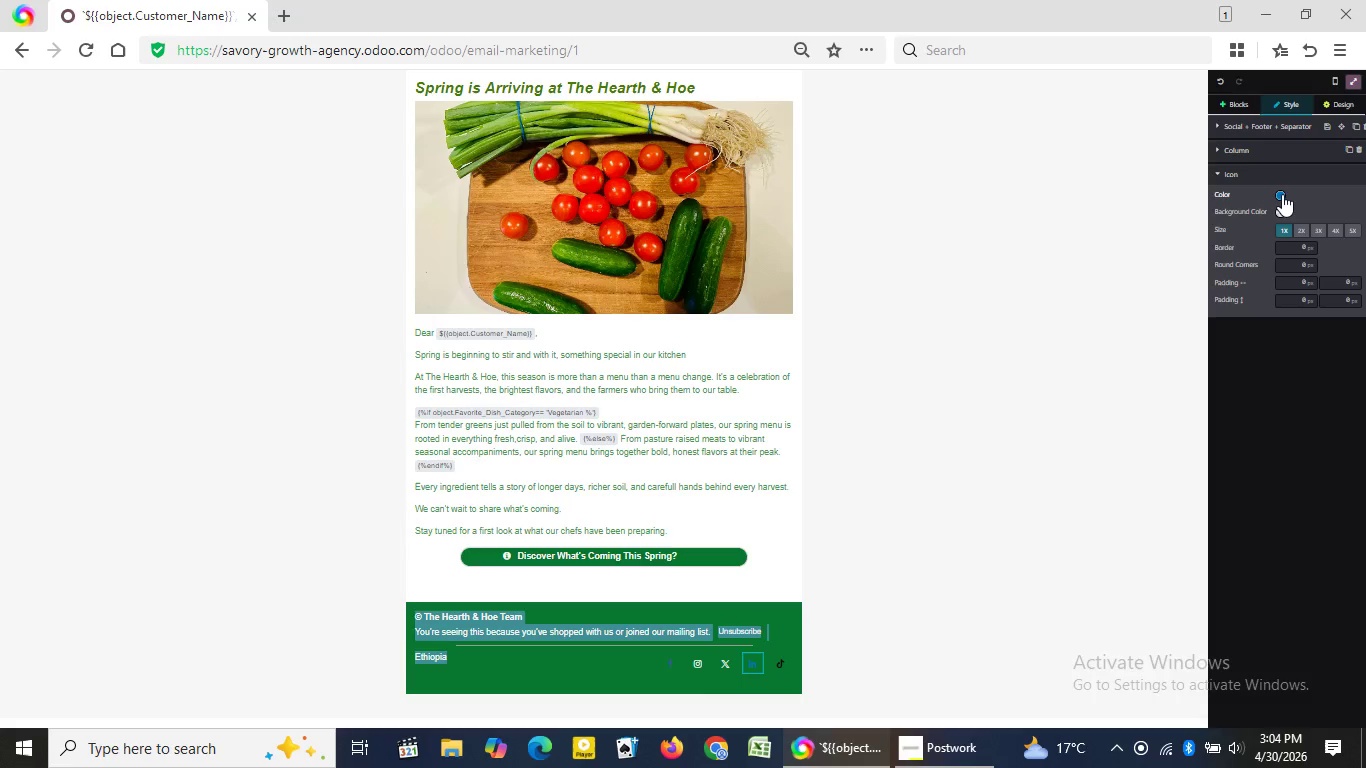 
left_click([1282, 194])
 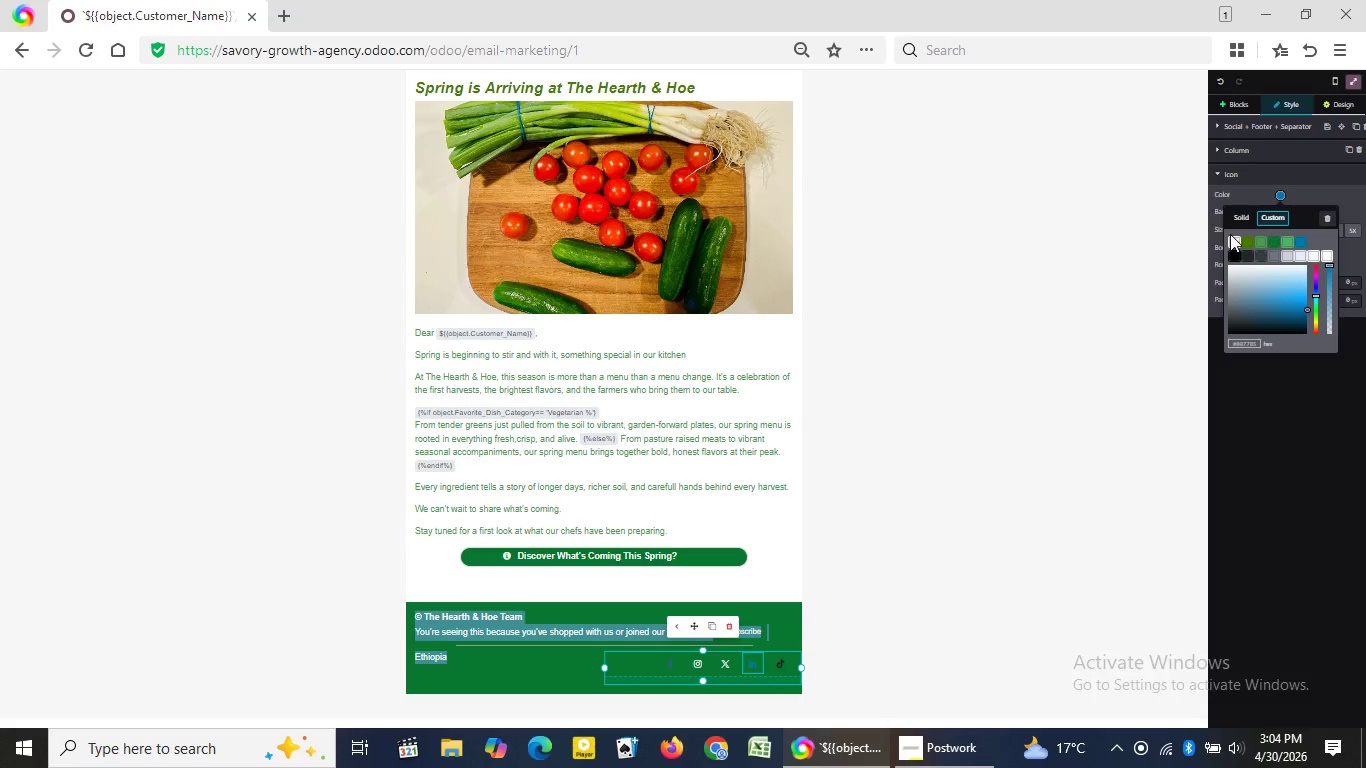 
left_click([1230, 234])
 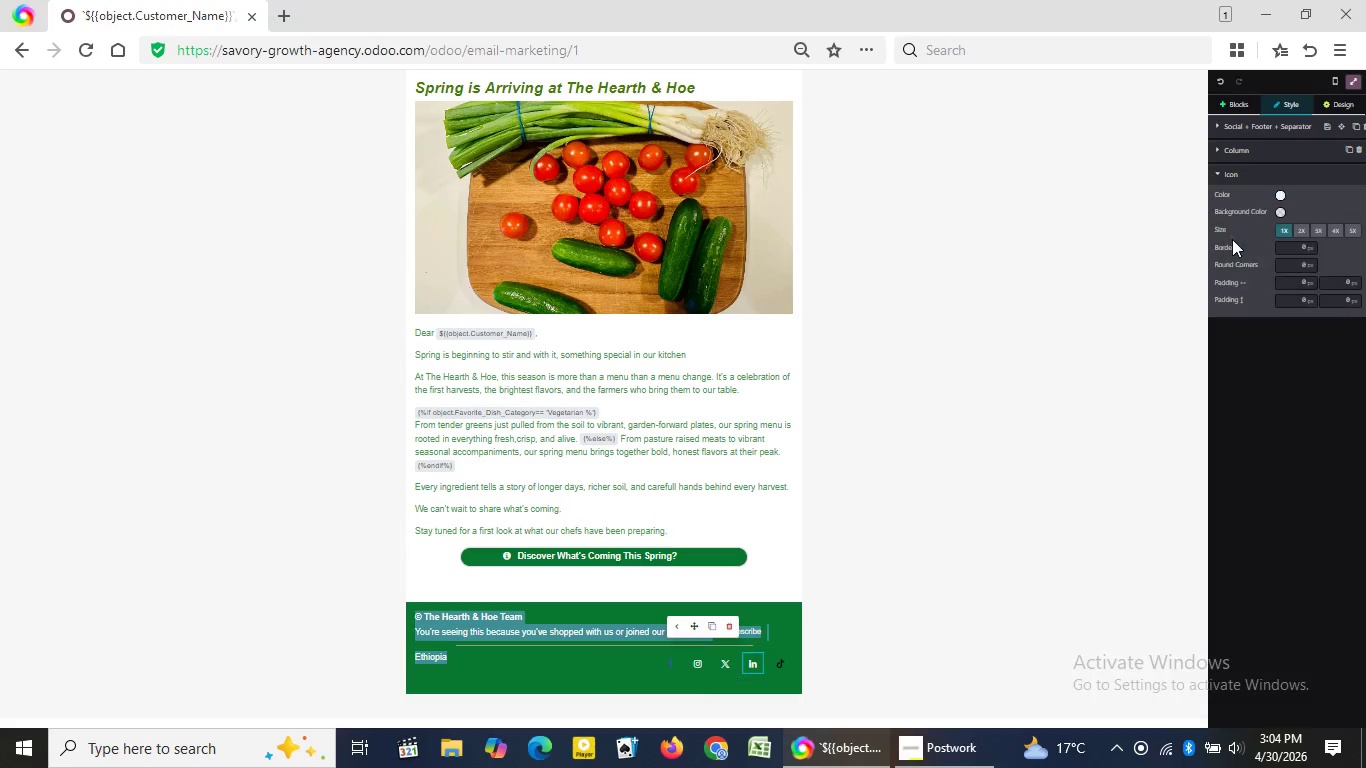 
left_click([1232, 239])
 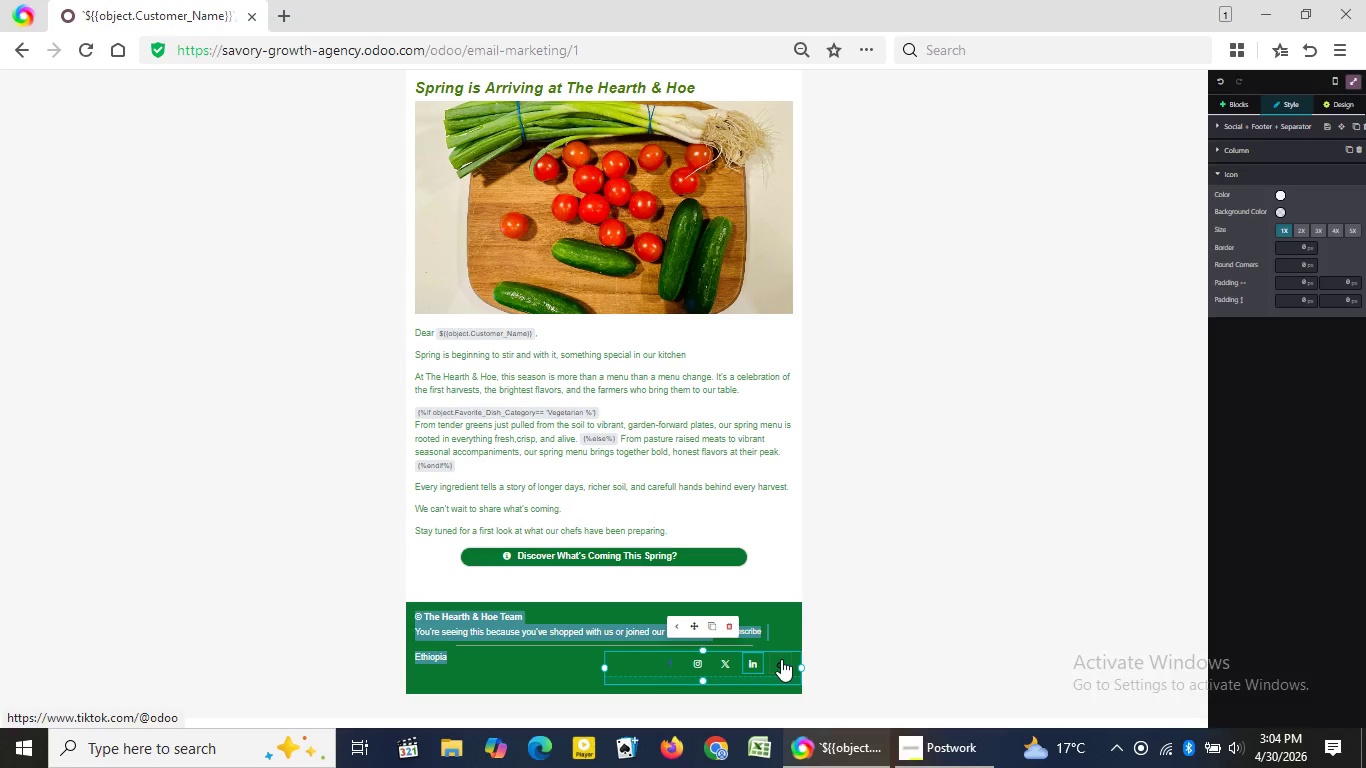 
left_click([781, 659])
 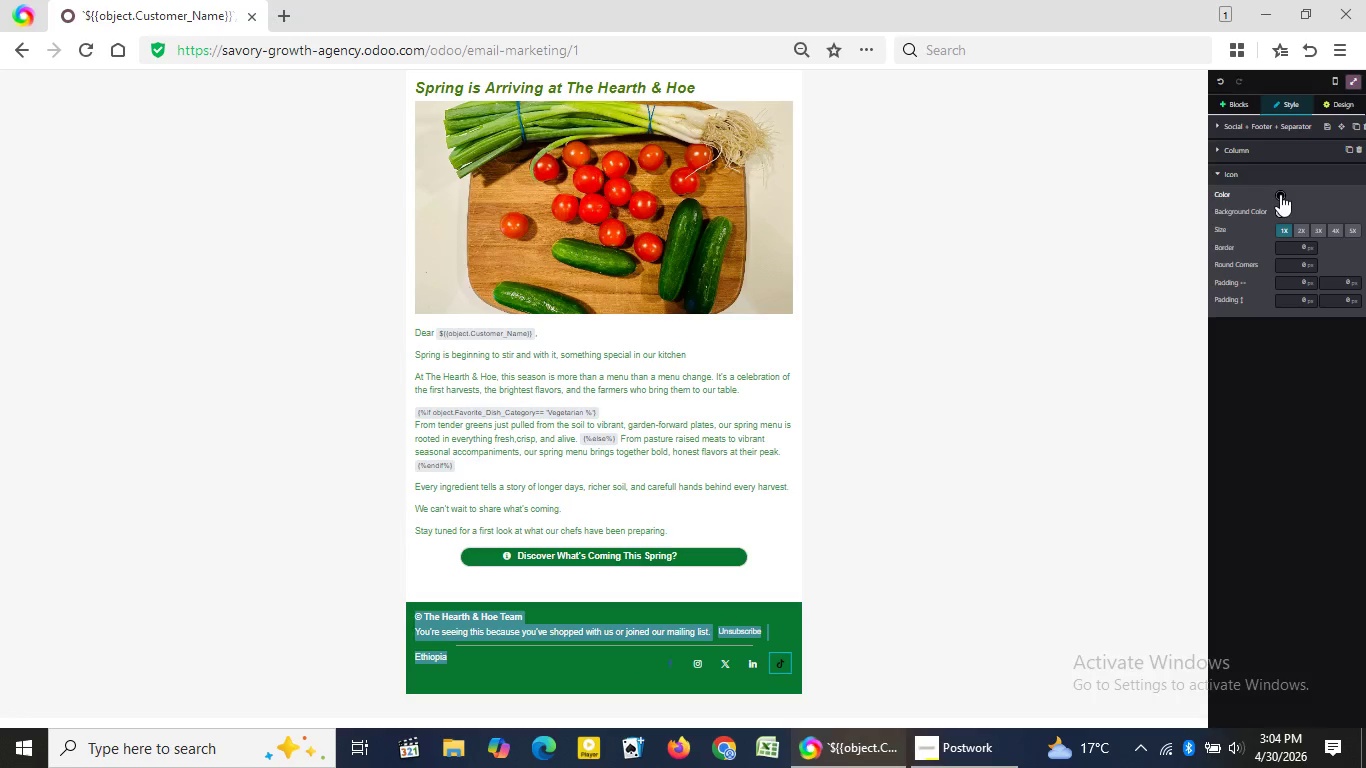 
left_click([1280, 194])
 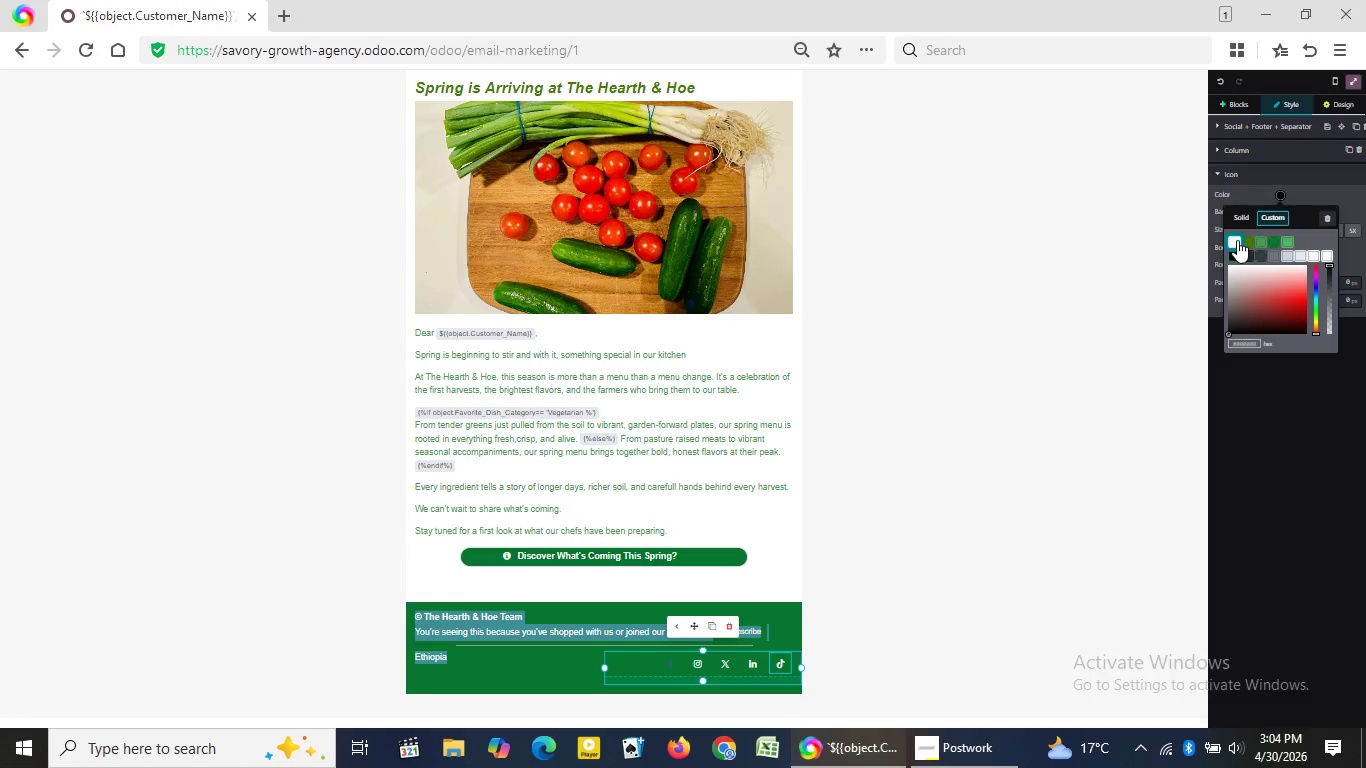 
left_click([1237, 240])
 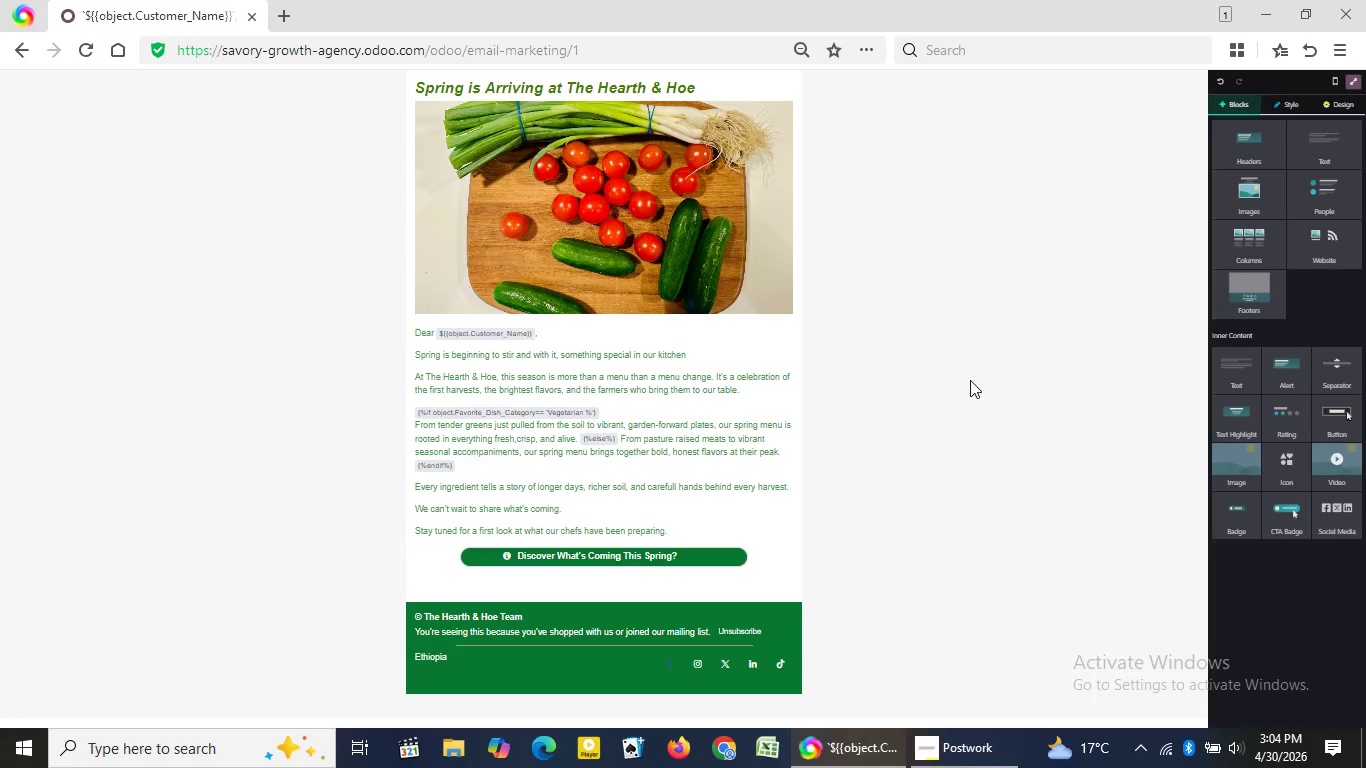 
left_click([970, 380])
 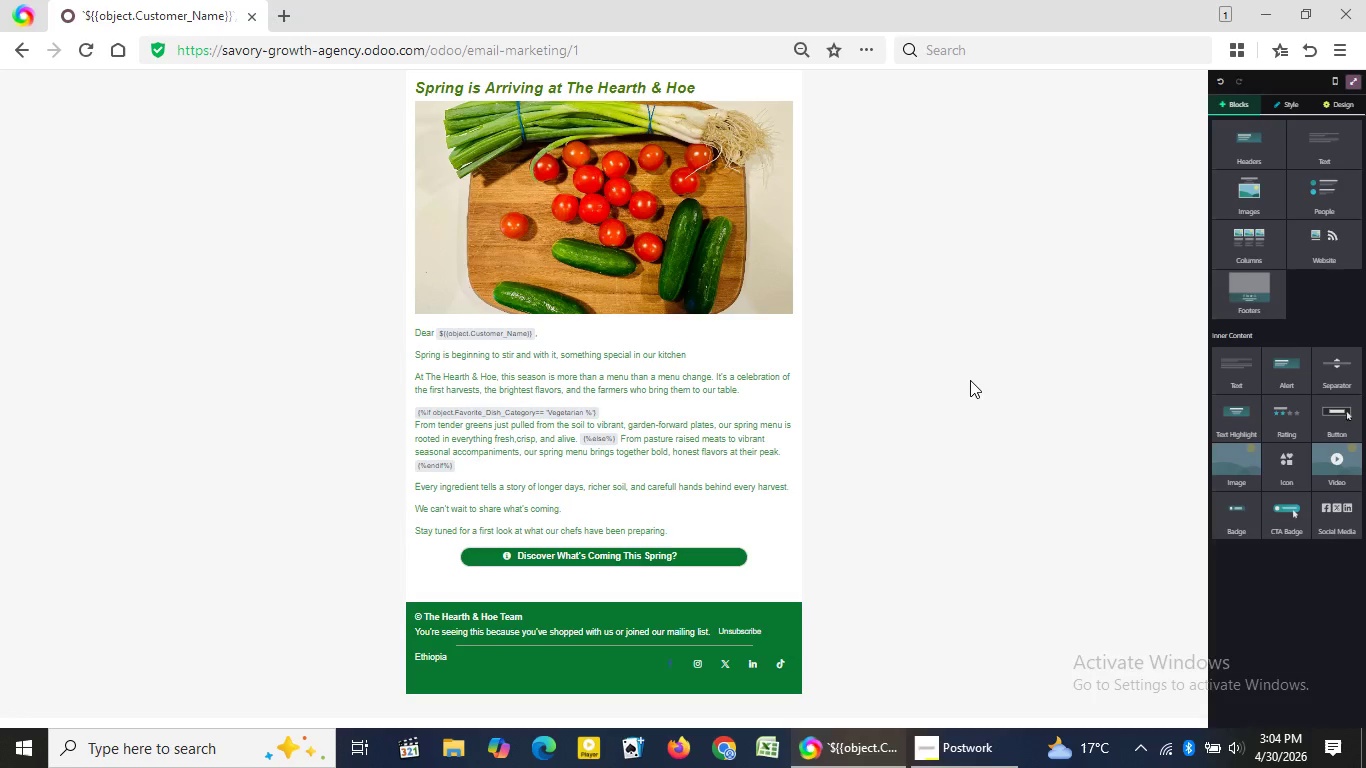 
wait(9.76)
 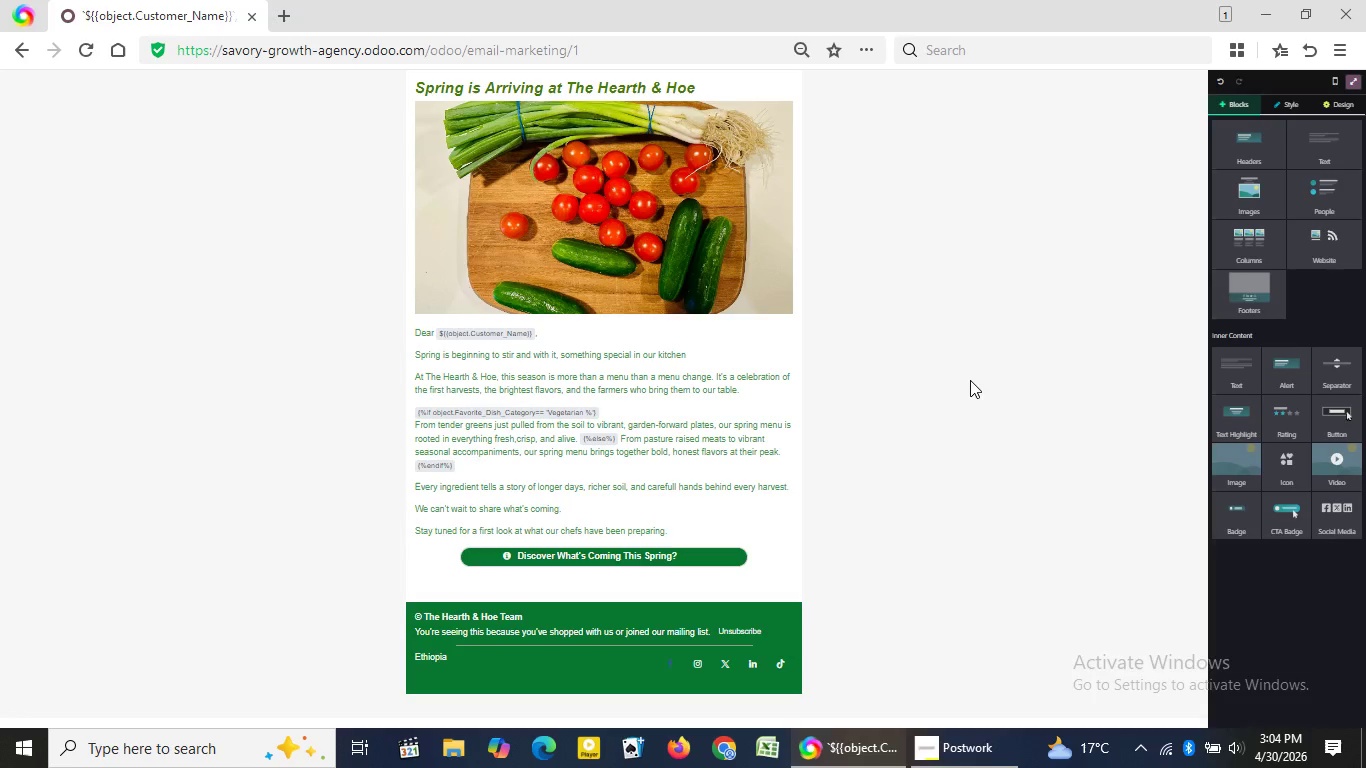 
left_click([709, 87])
 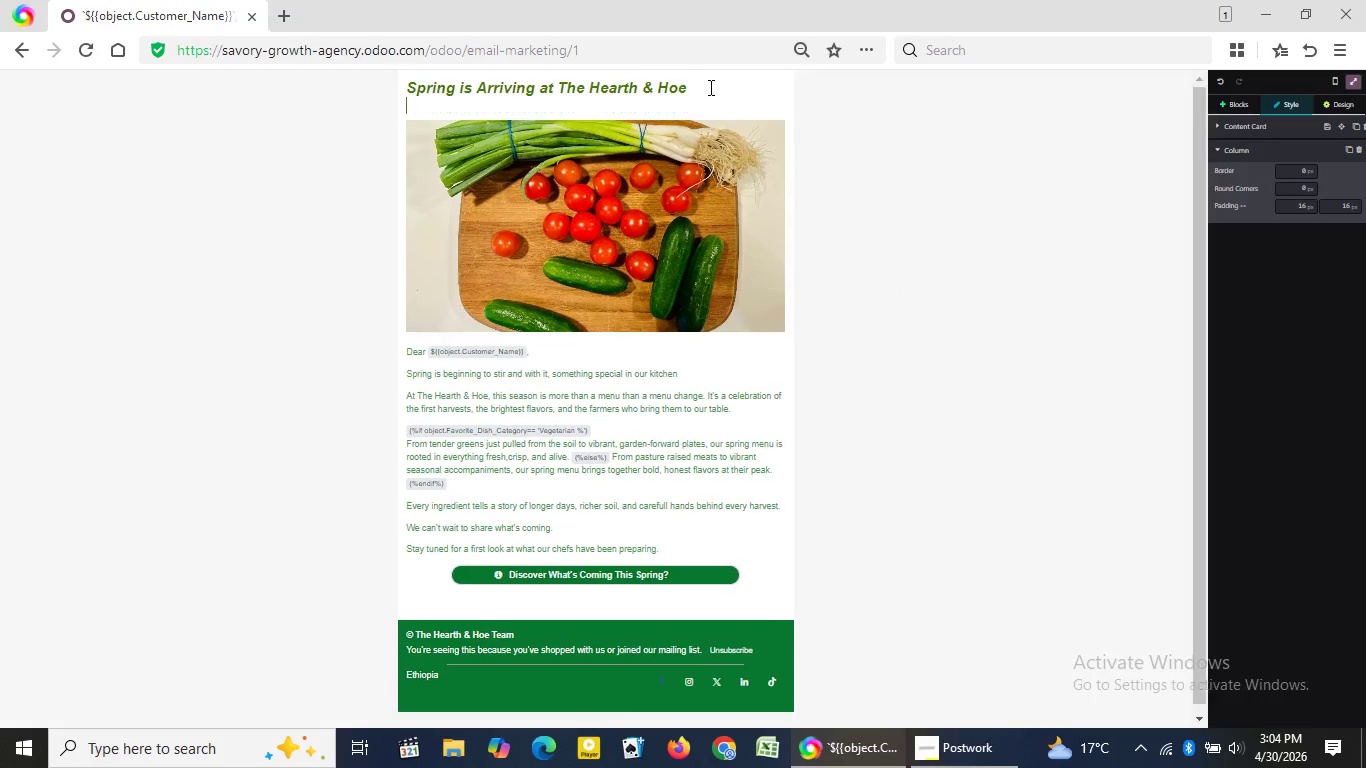 
key(Shift+Enter)
 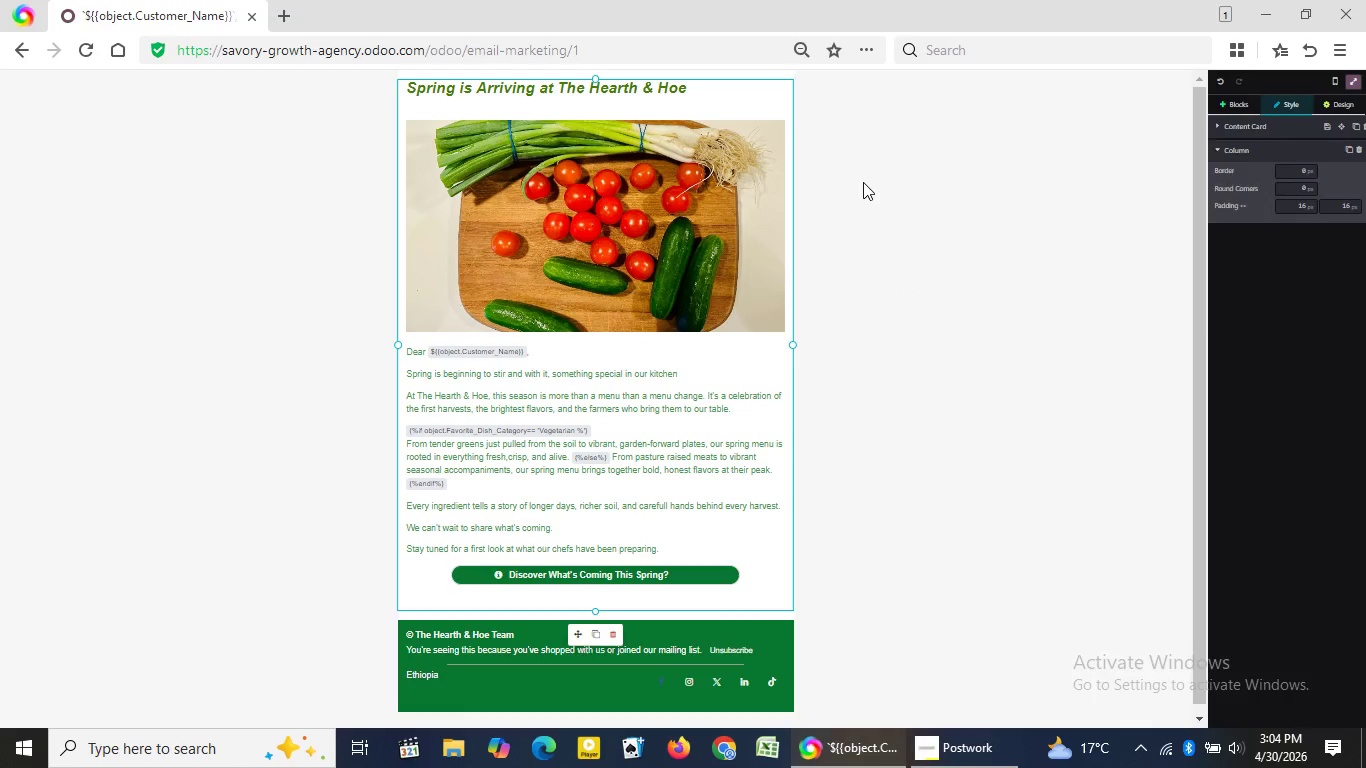 
left_click([863, 182])
 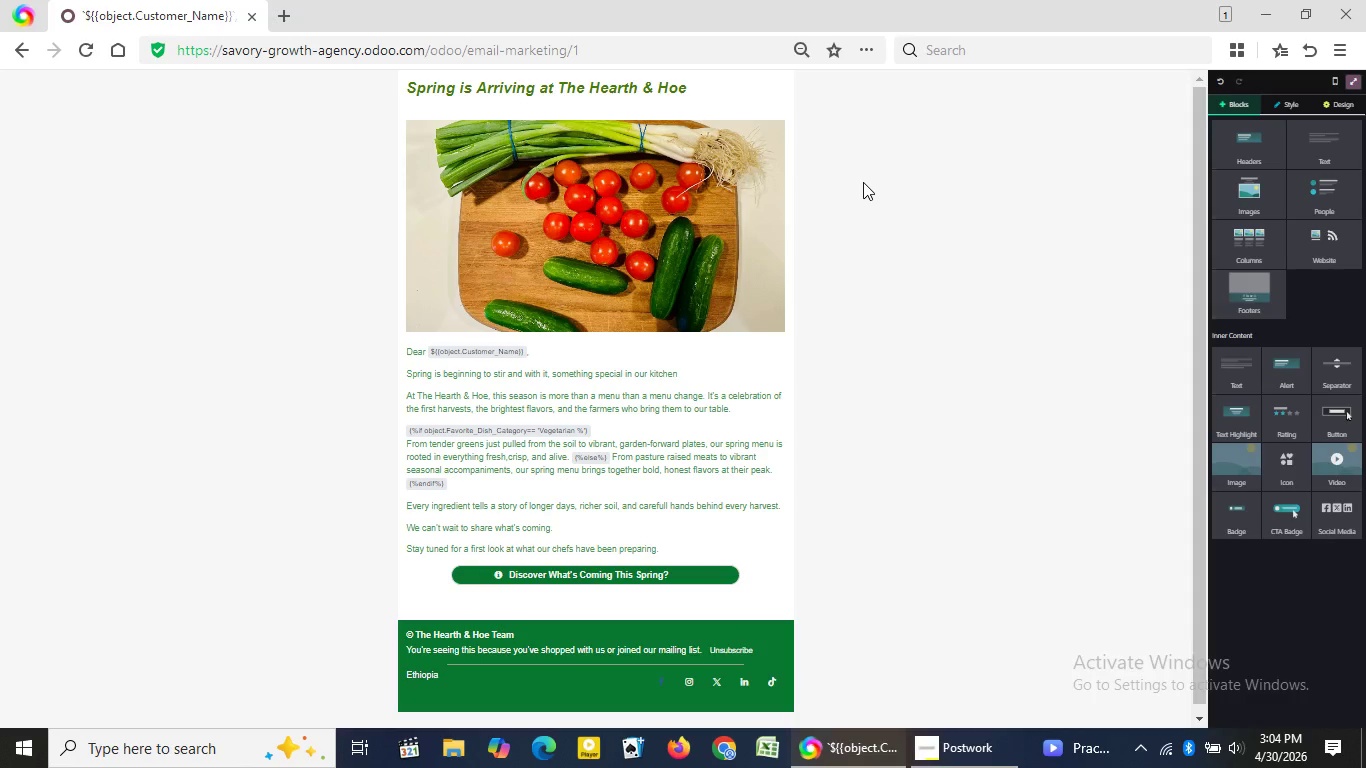 
wait(17.78)
 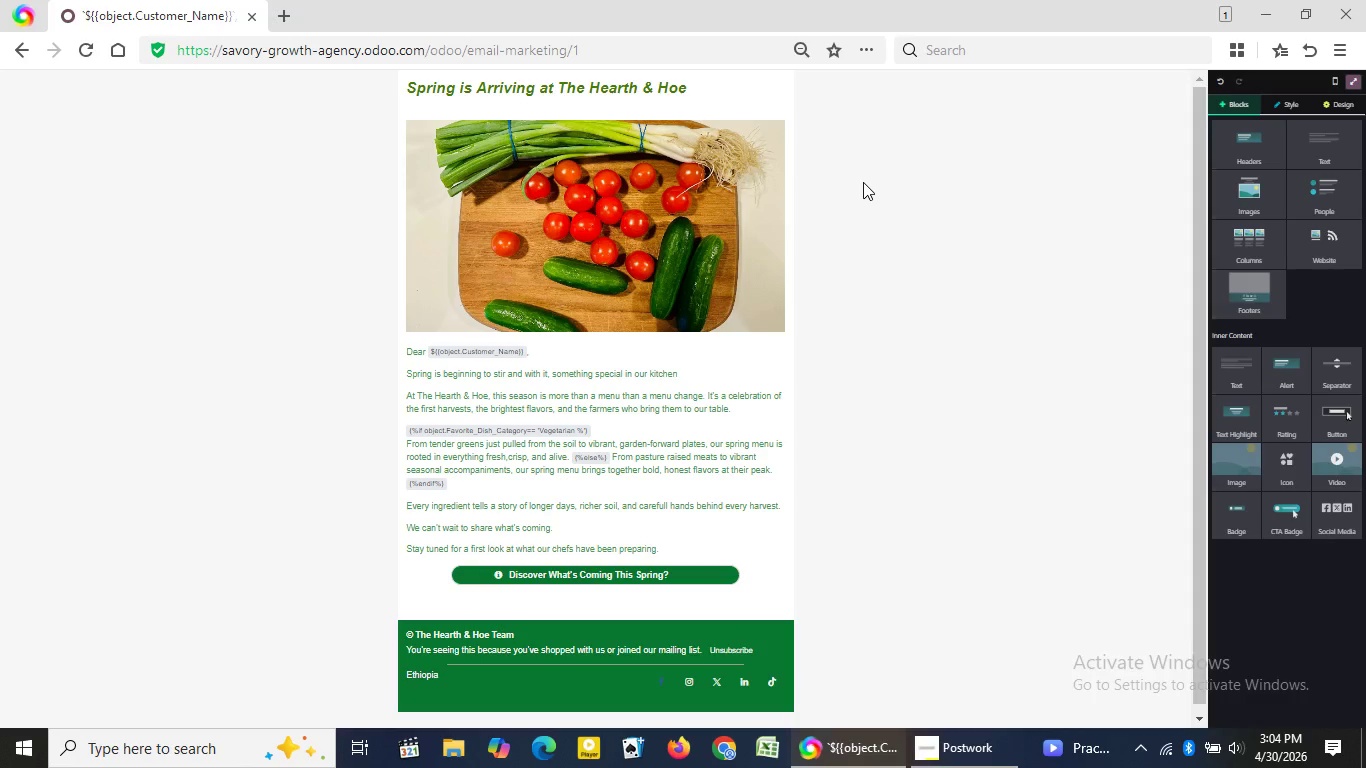 
left_click([1356, 78])
 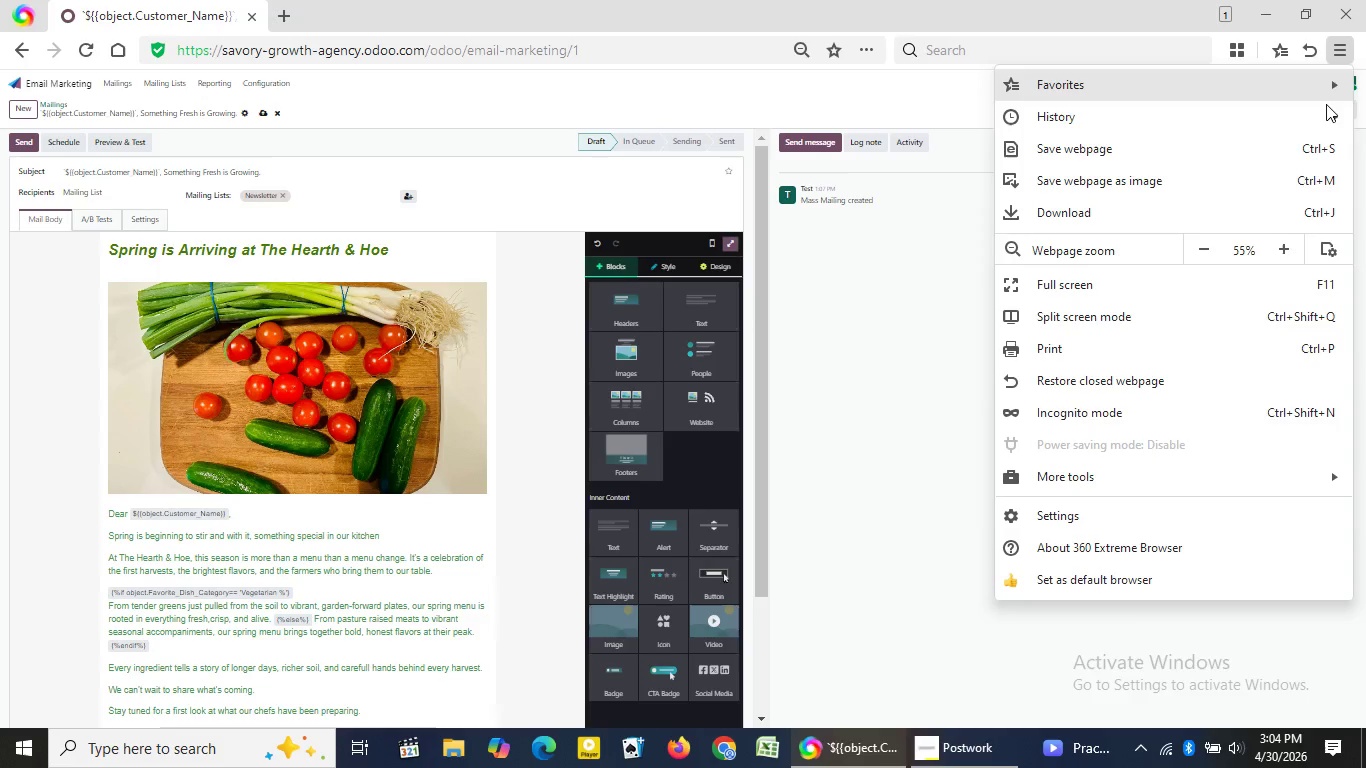 
left_click([1342, 42])
 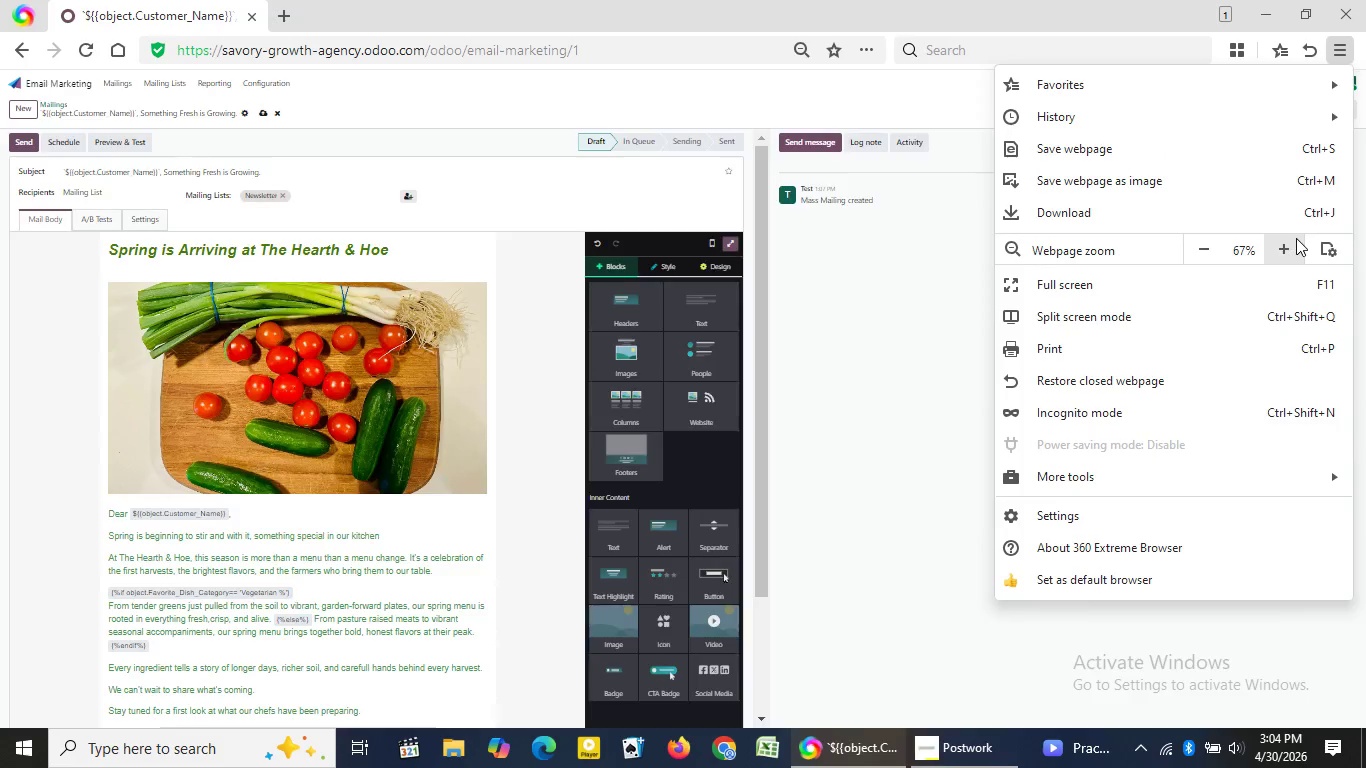 
double_click([1296, 238])
 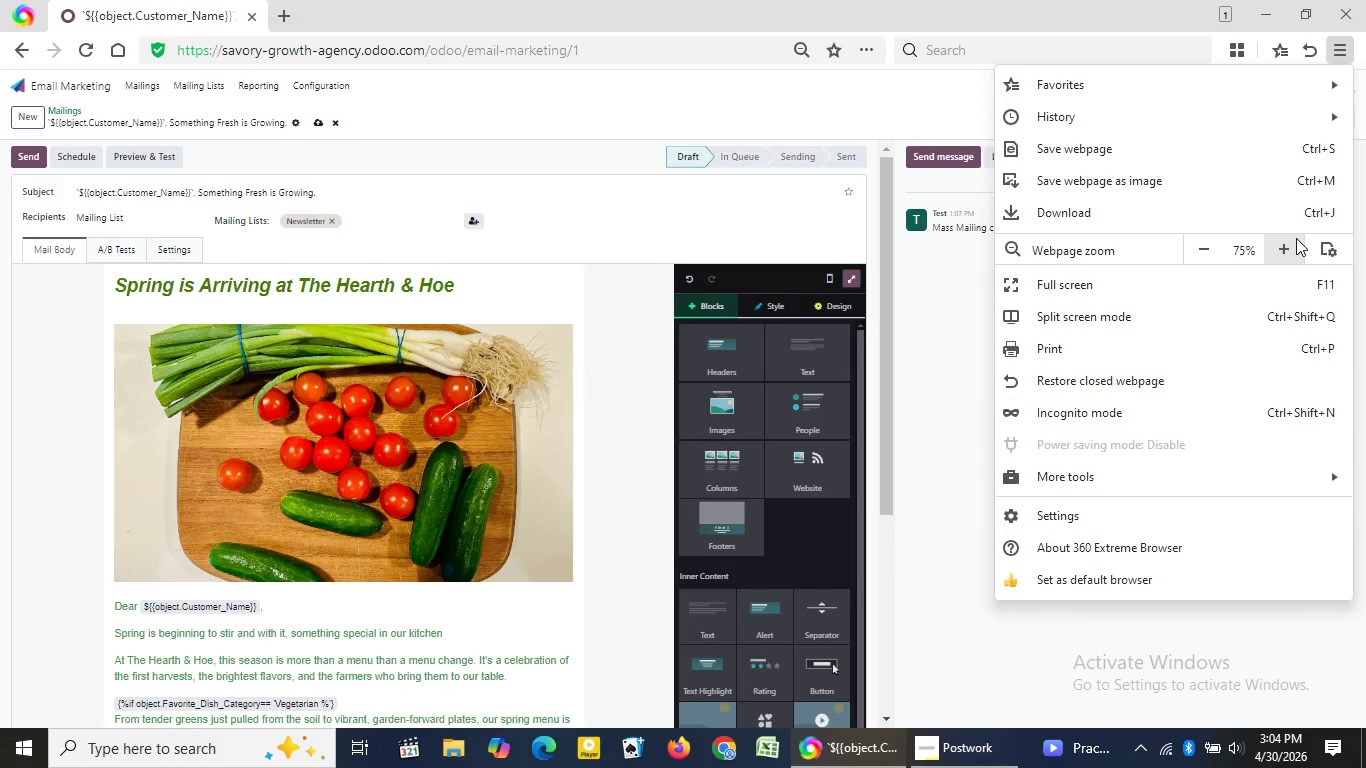 
triple_click([1296, 238])
 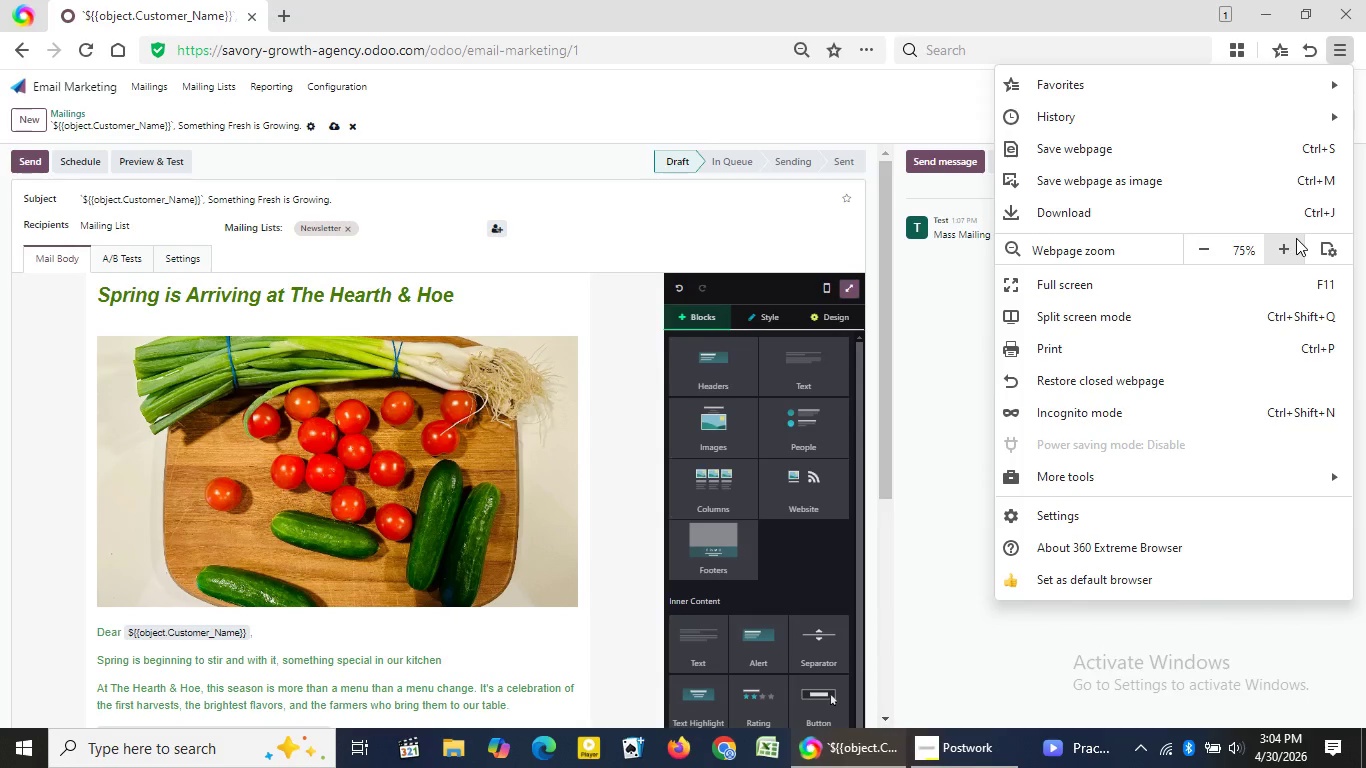 
triple_click([1296, 238])
 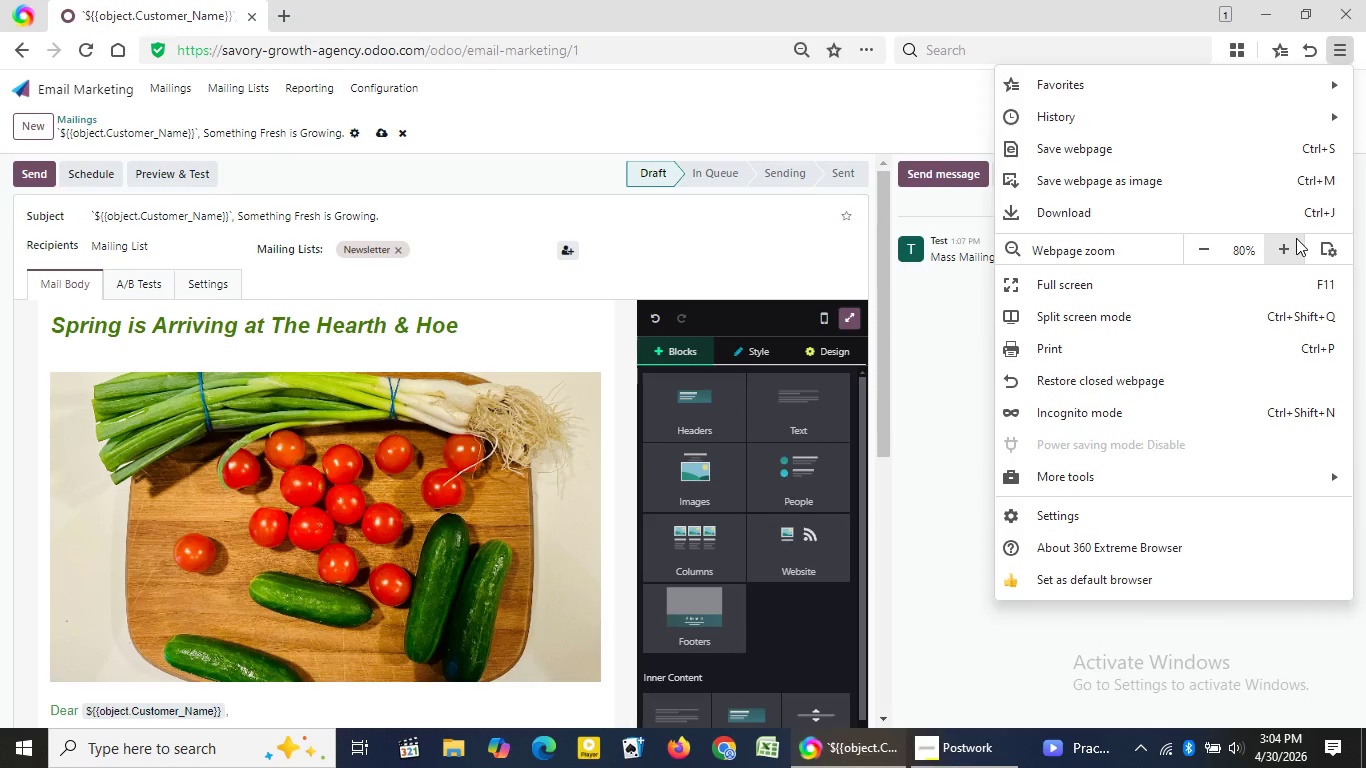 
left_click([1296, 238])
 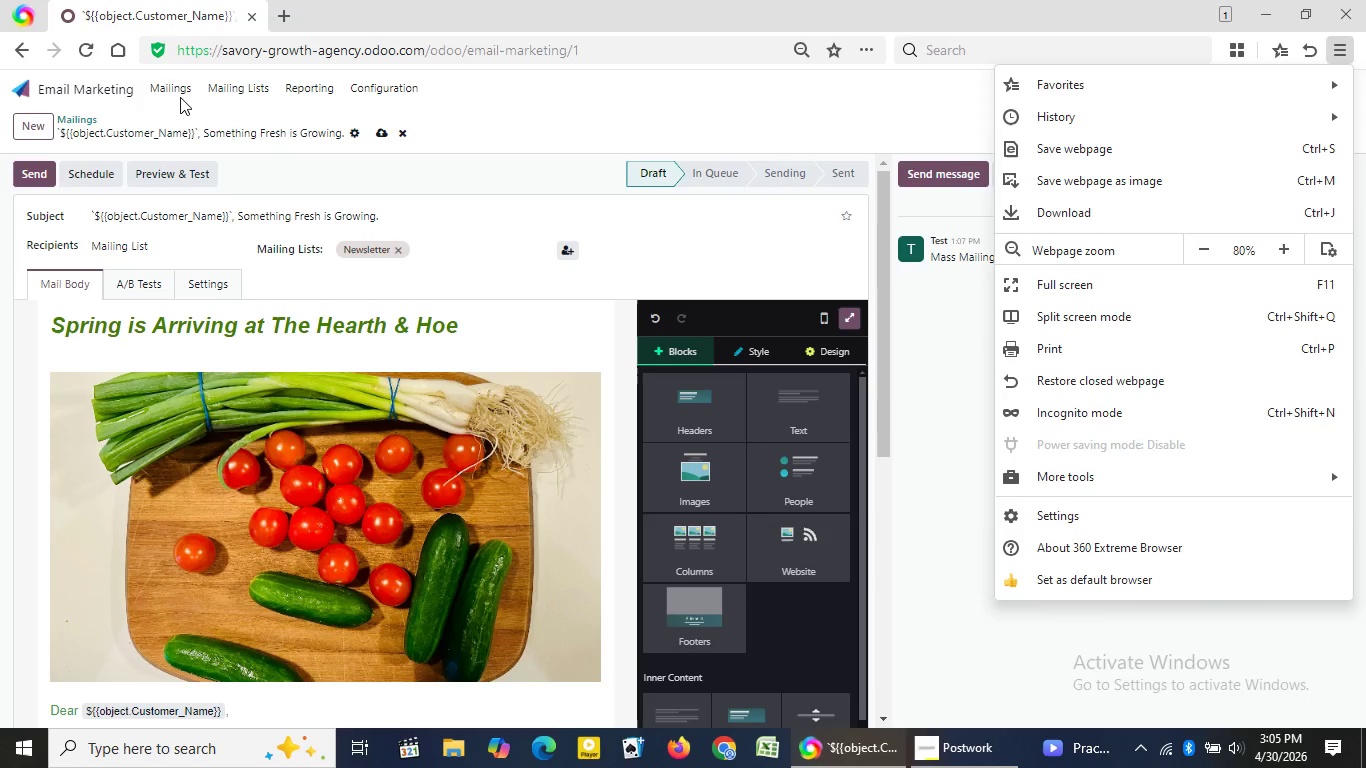 
wait(11.53)
 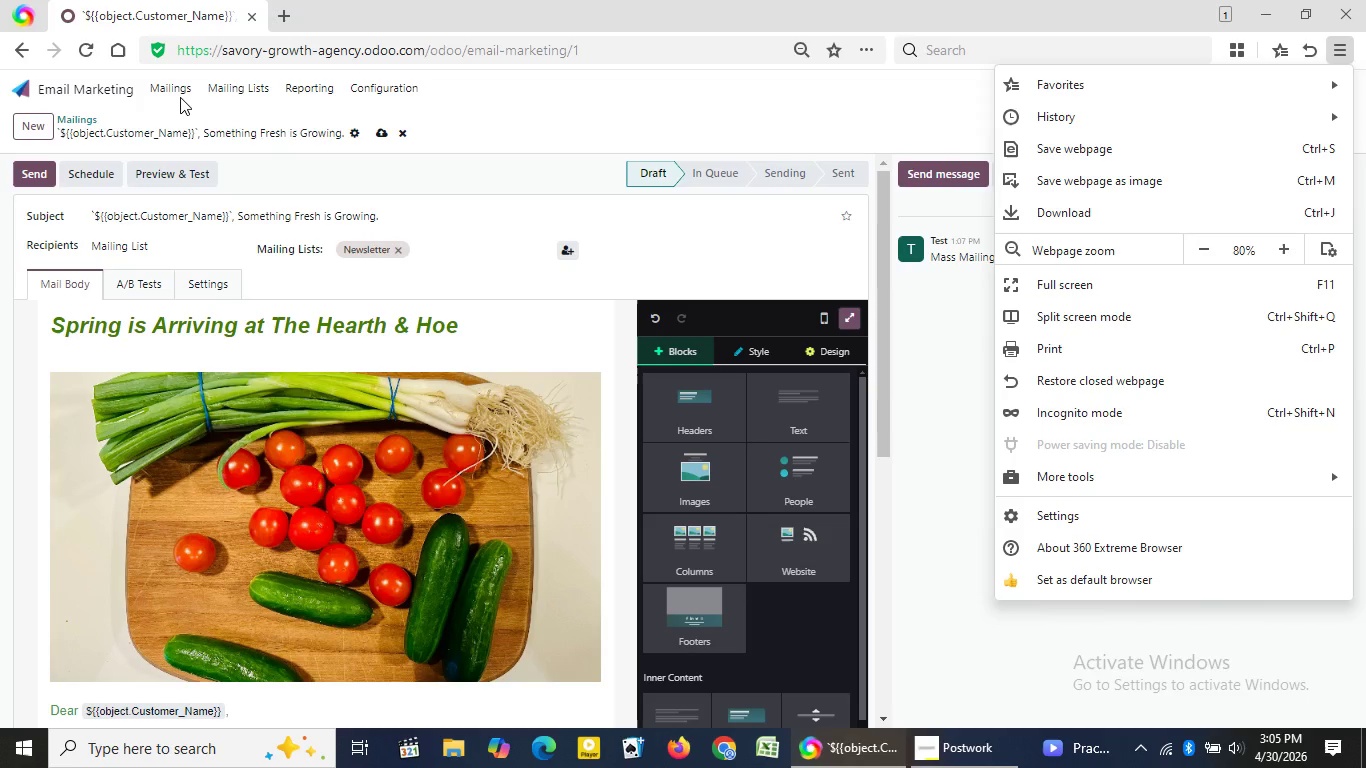 
left_click([902, 91])
 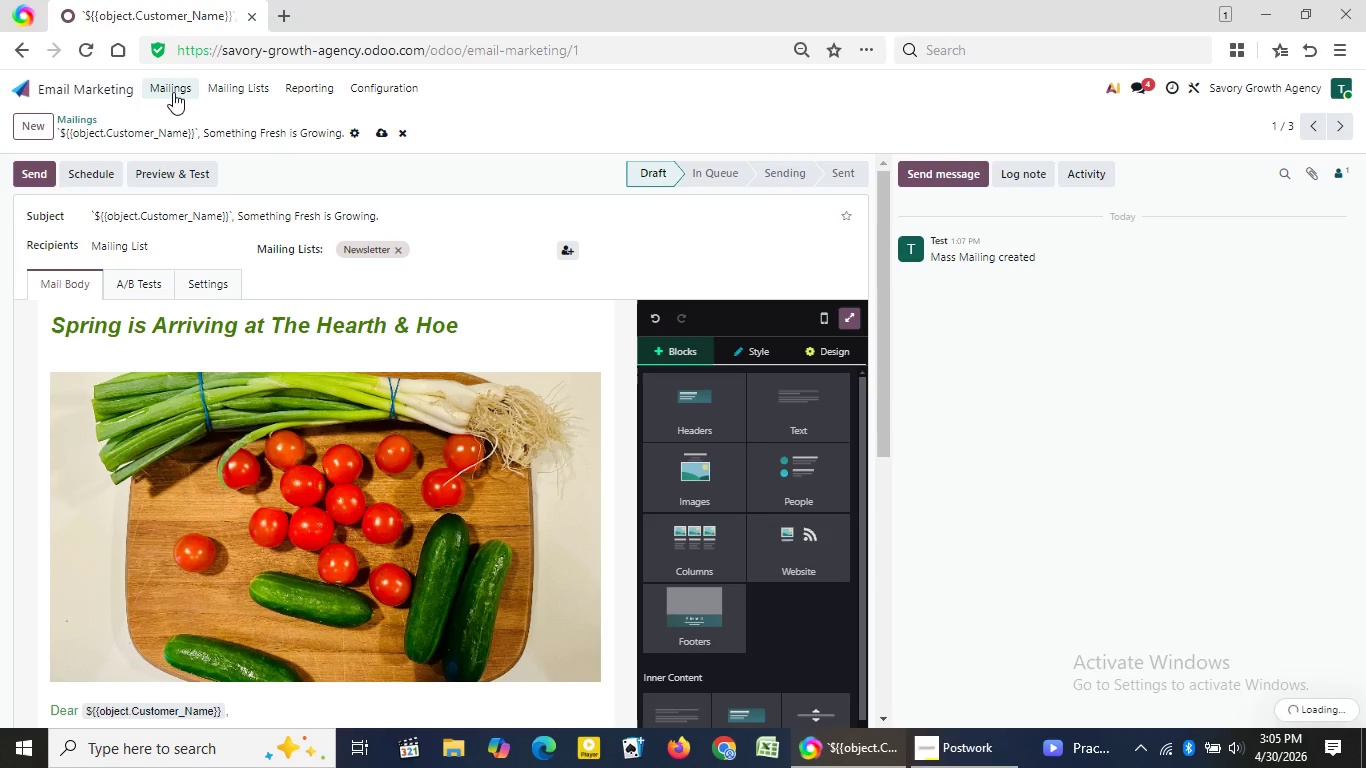 
left_click([173, 92])
 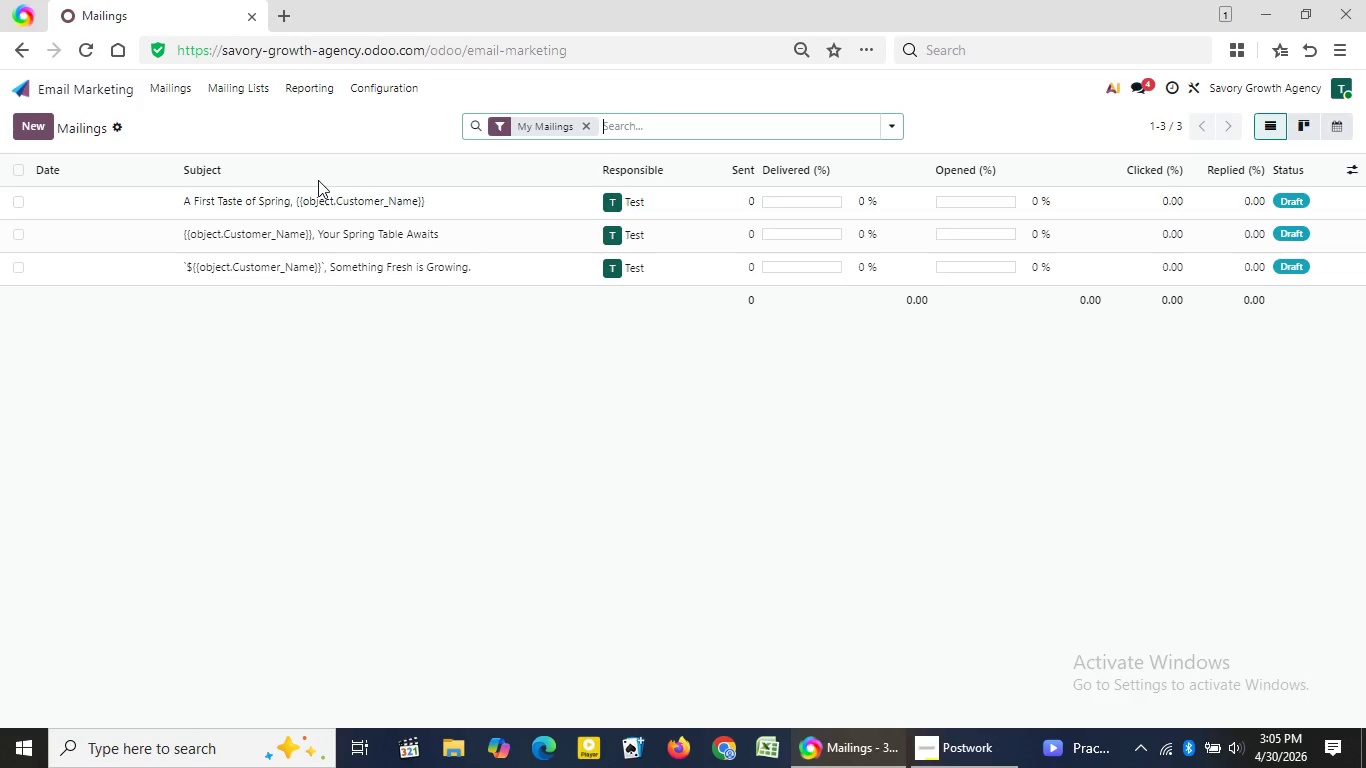 
wait(9.28)
 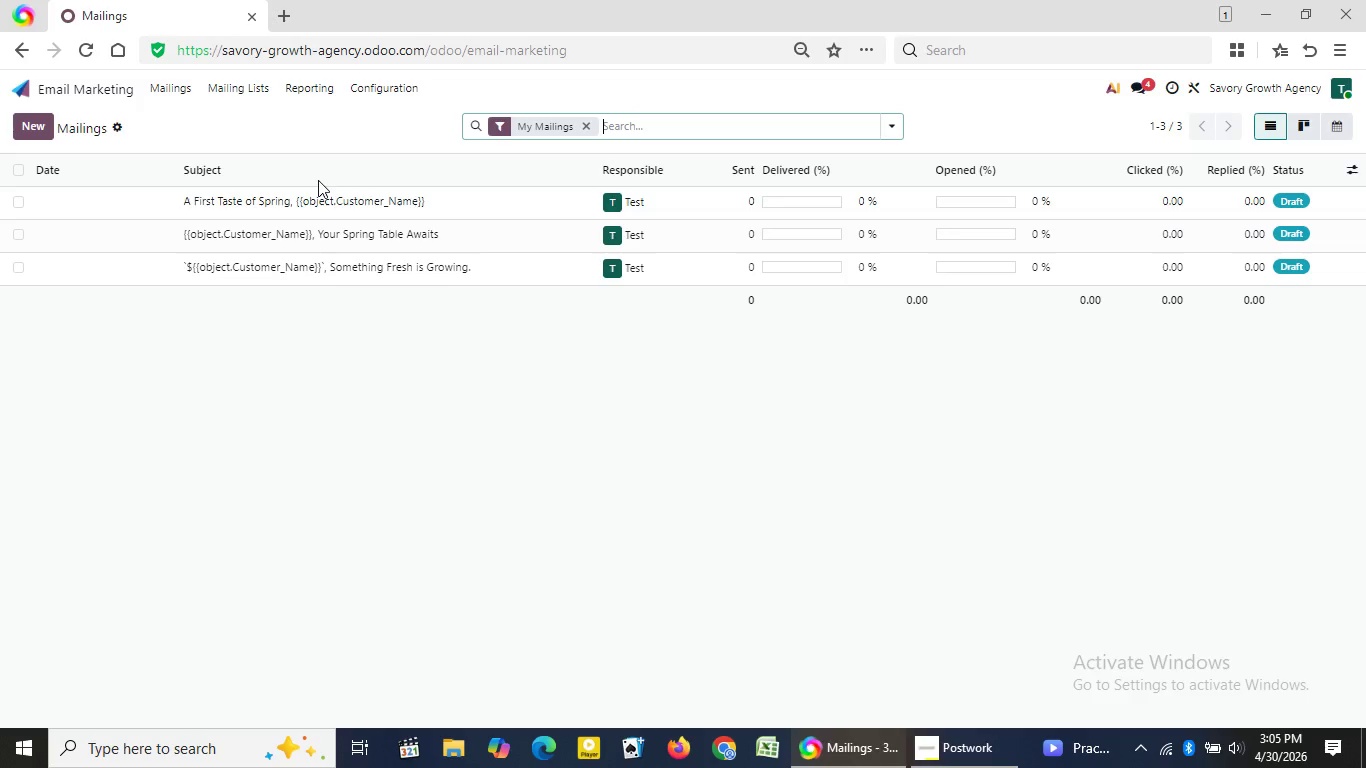 
left_click([371, 225])
 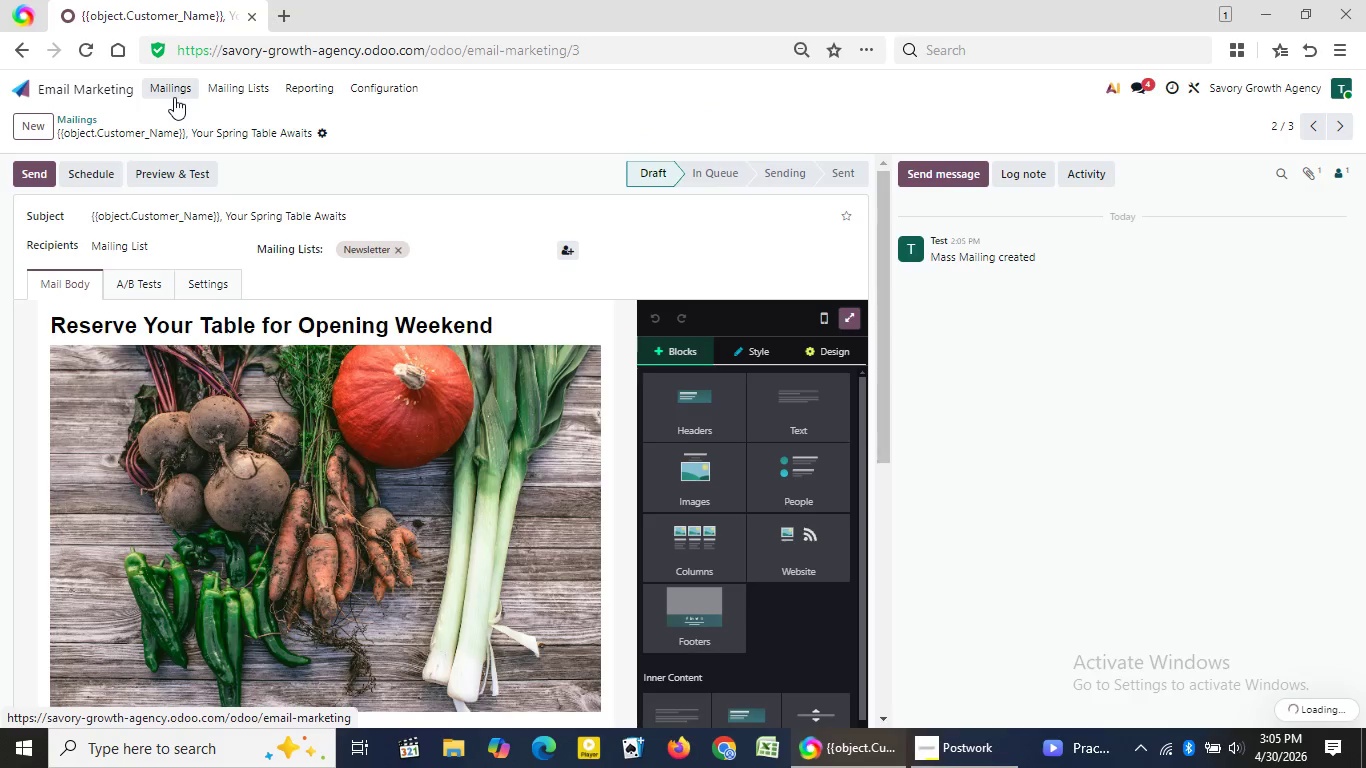 
left_click([174, 97])
 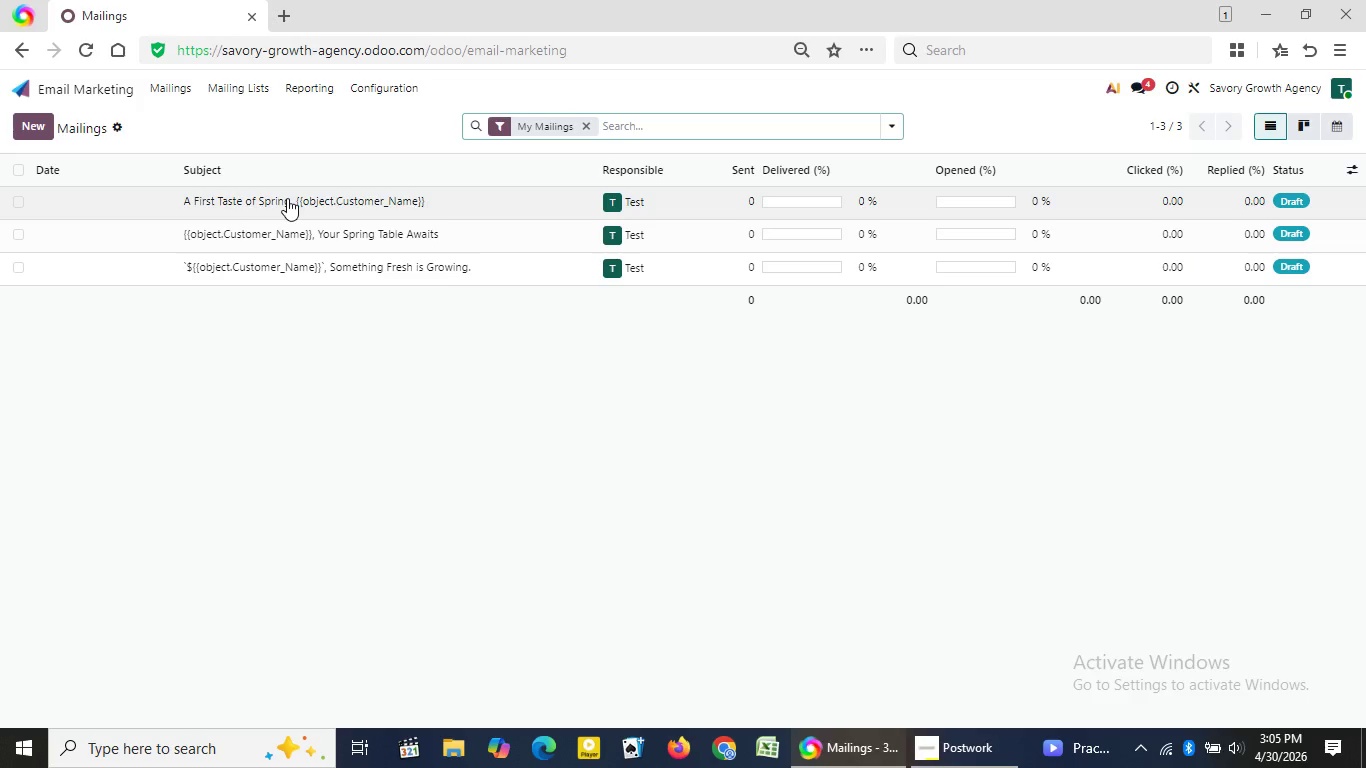 
left_click([287, 198])
 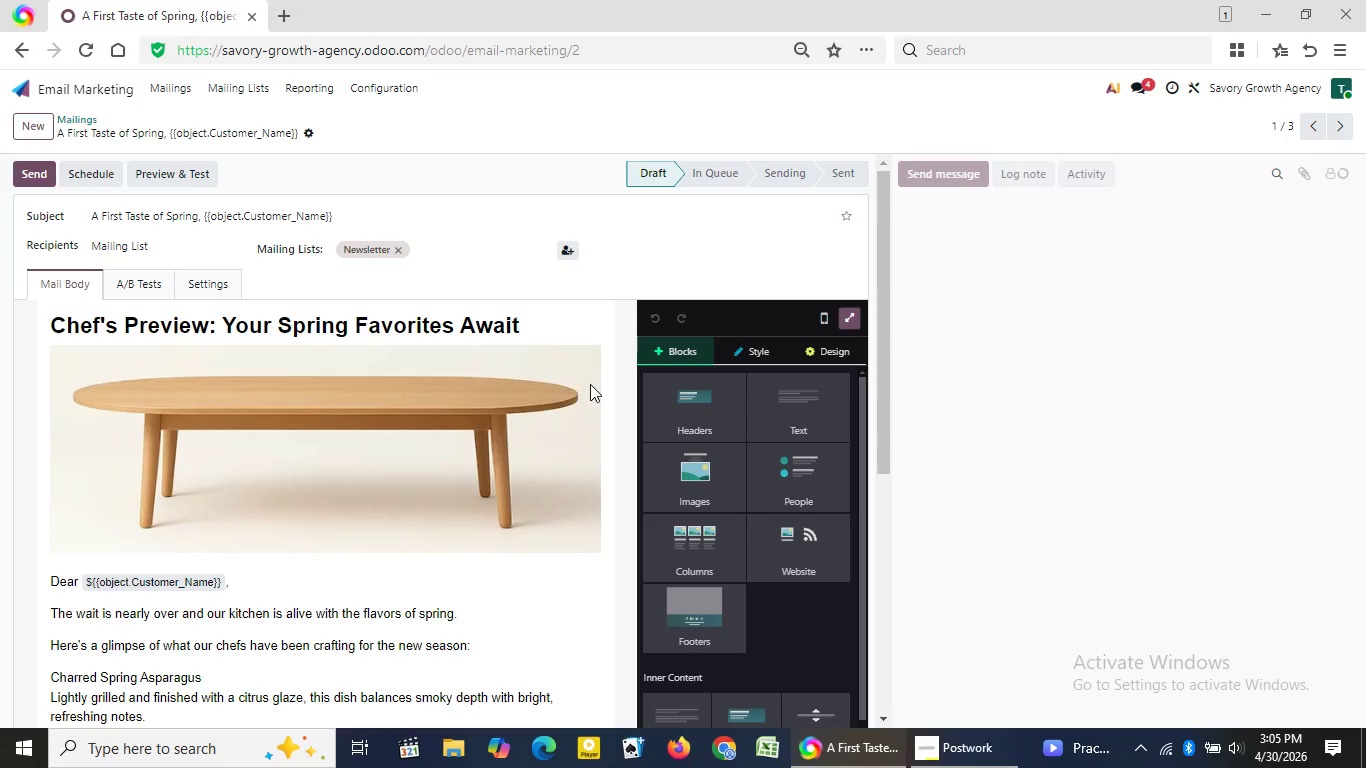 
double_click([488, 425])
 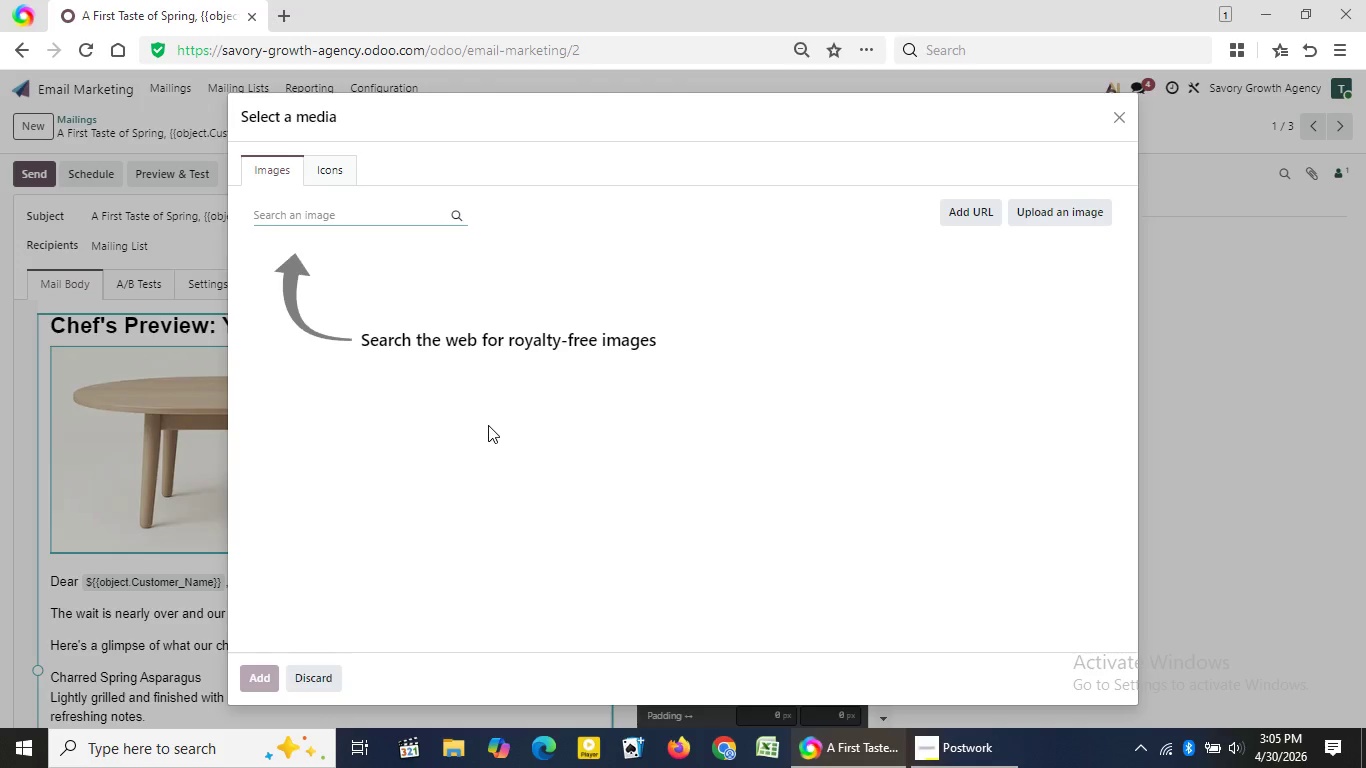 
wait(10.97)
 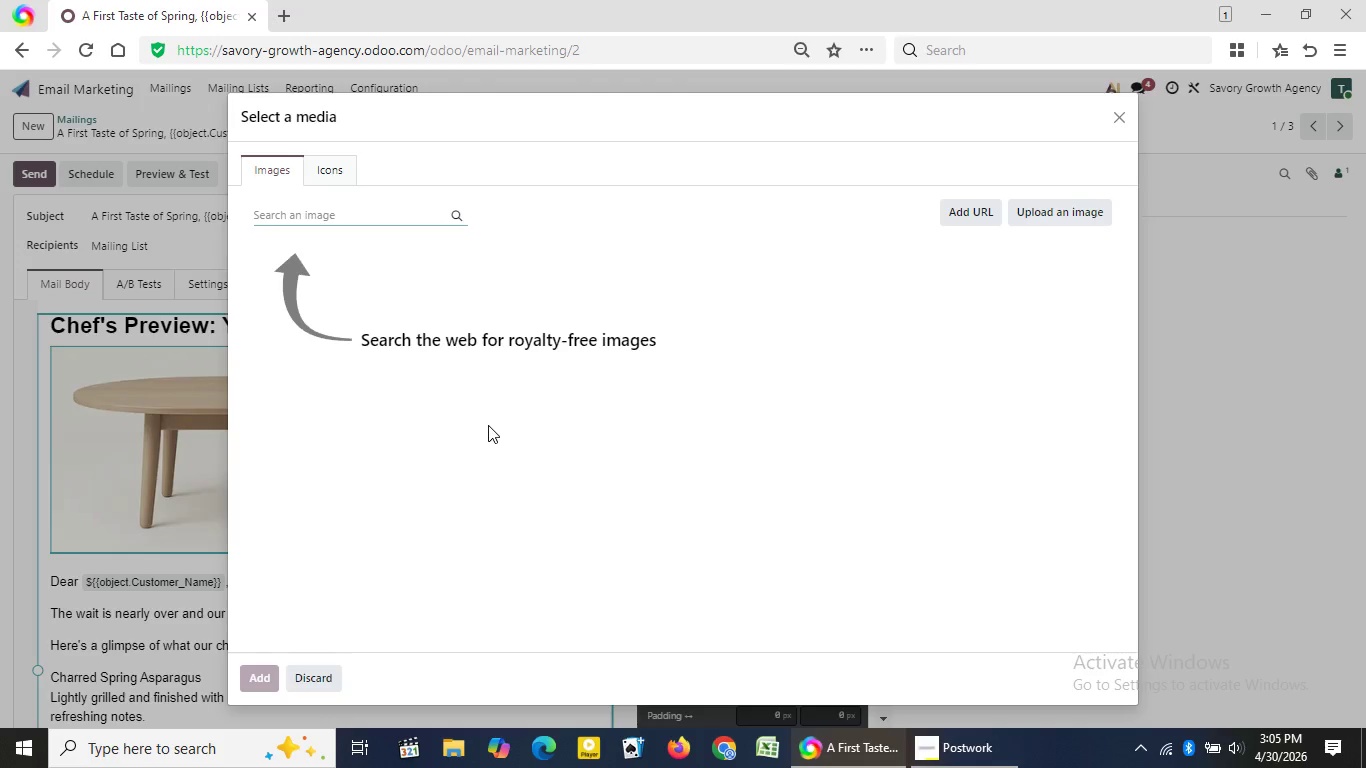 
left_click([1121, 121])
 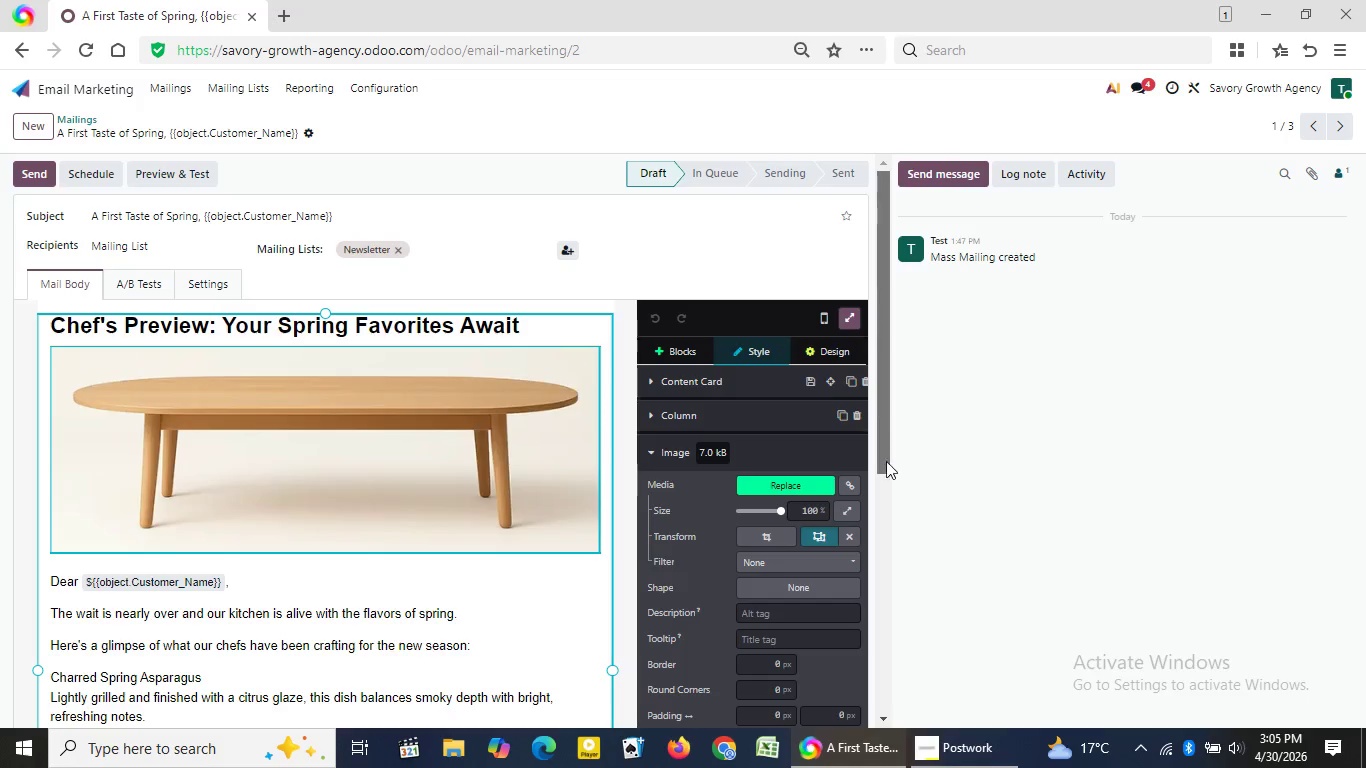 
left_click_drag(start_coordinate=[887, 346], to_coordinate=[887, 554])
 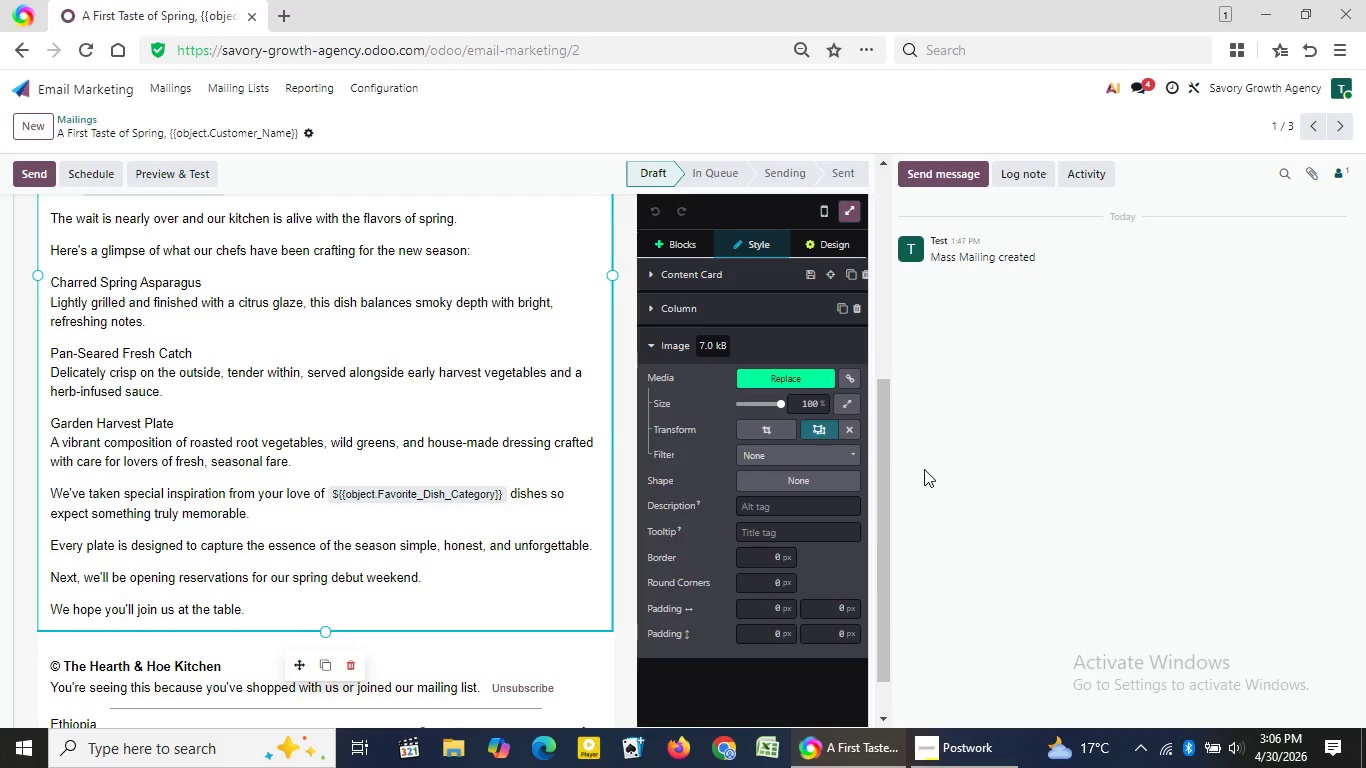 
wait(55.41)
 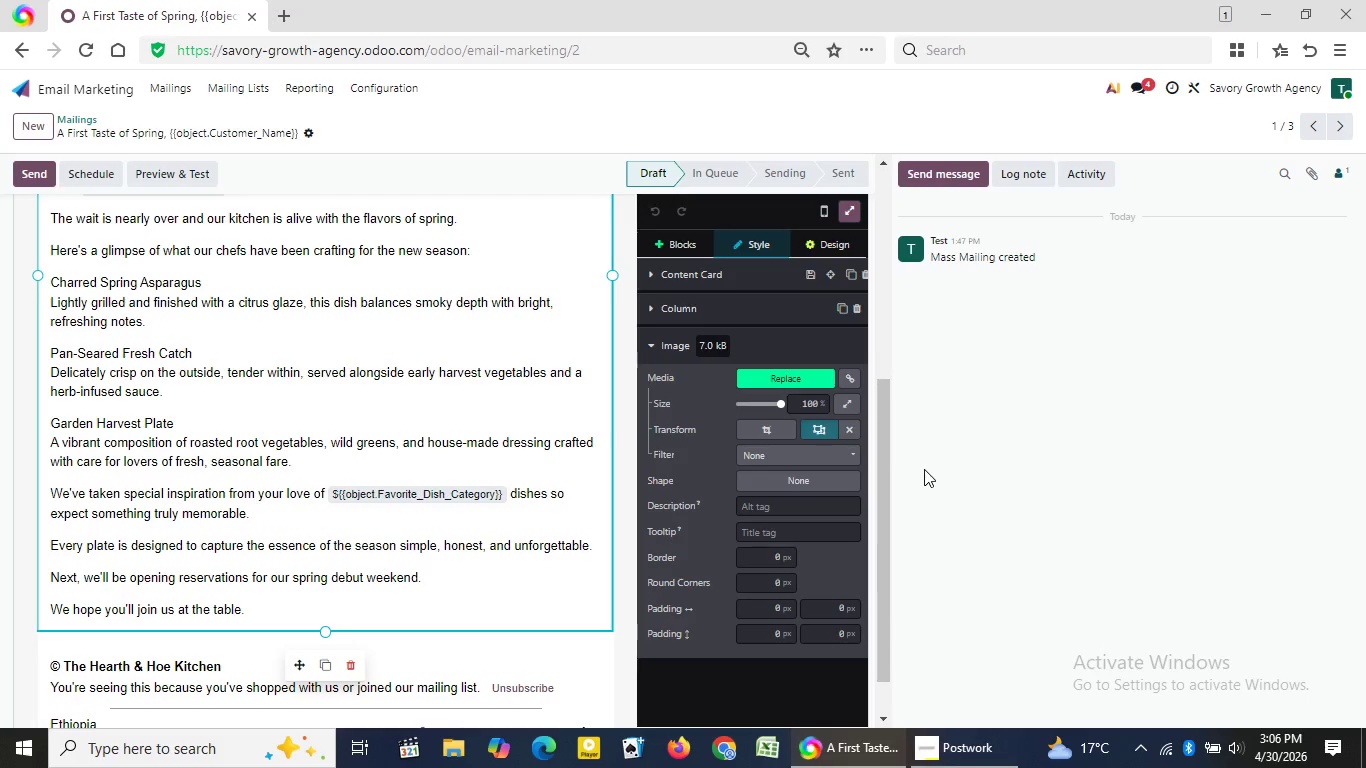 
left_click([301, 619])
 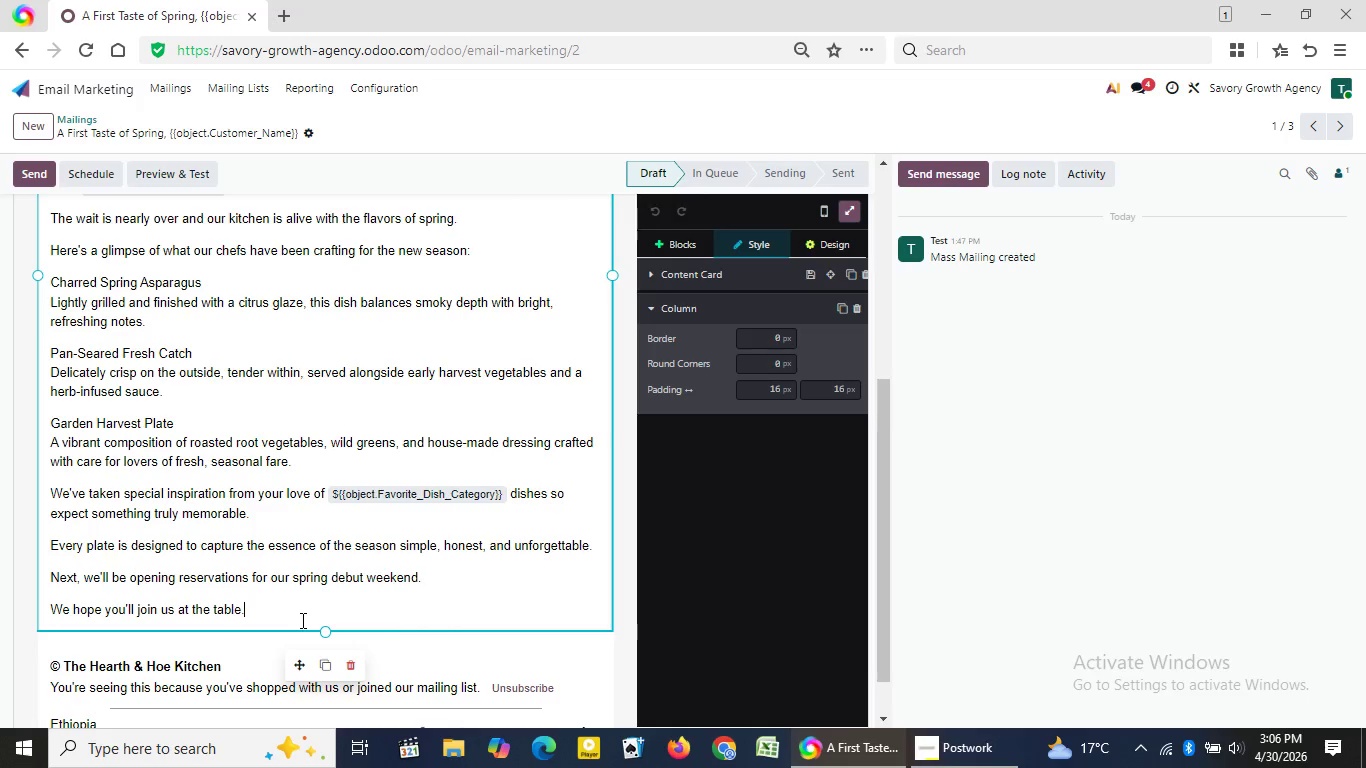 
key(Shift+Enter)
 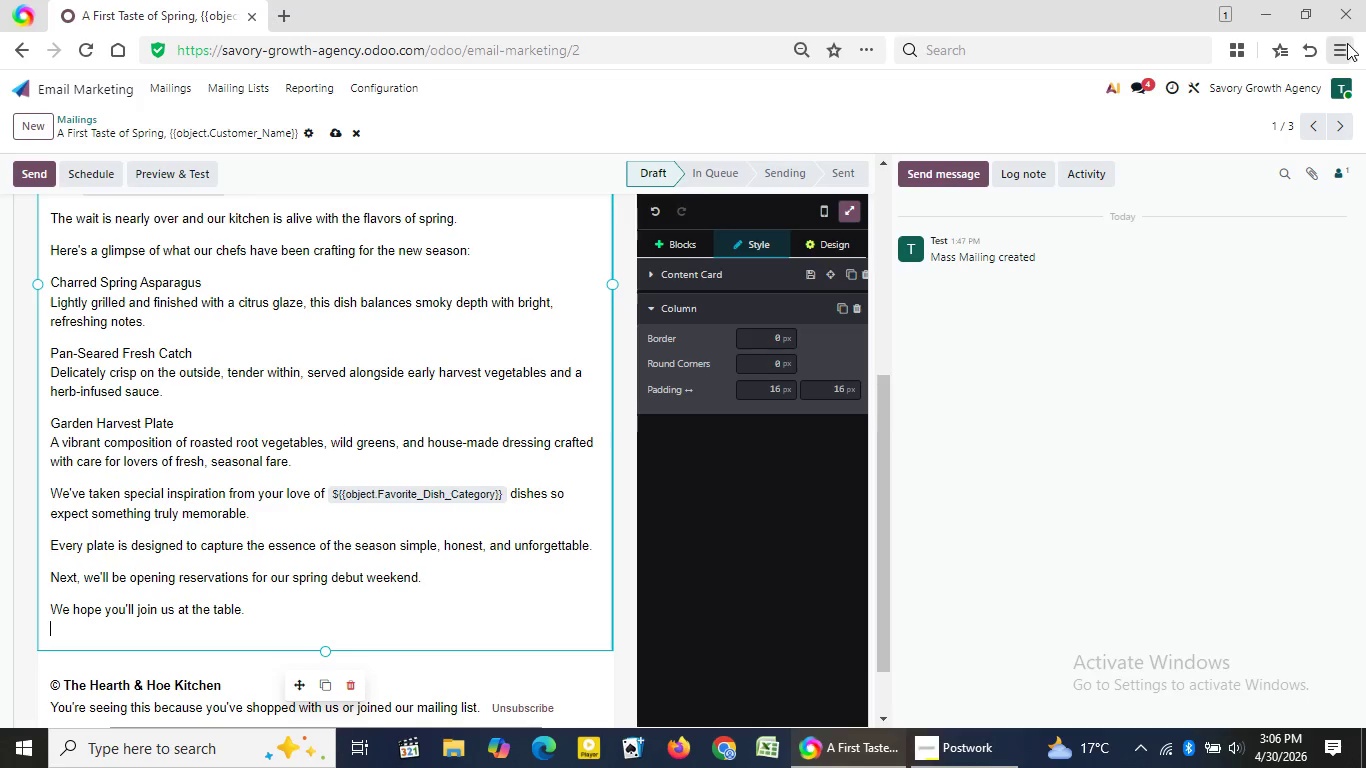 
left_click([1346, 44])
 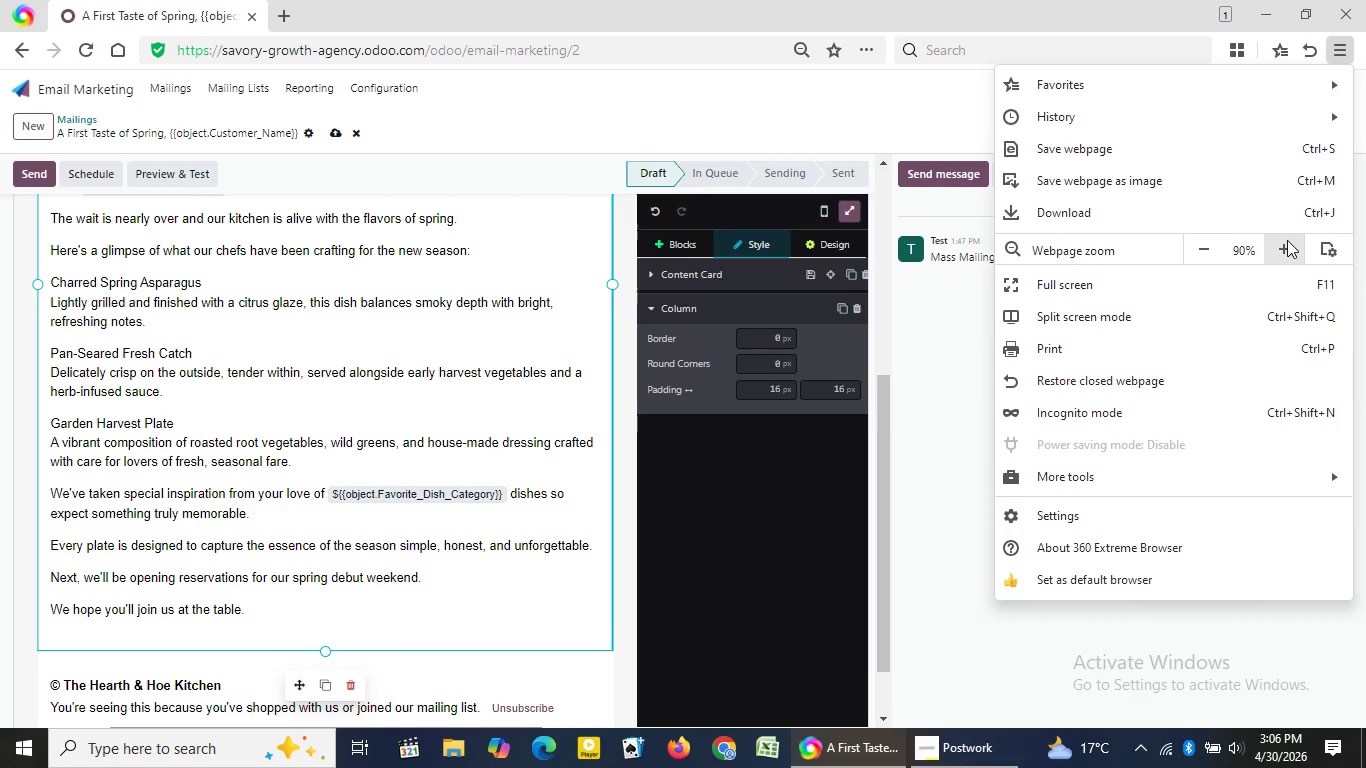 
double_click([1287, 240])
 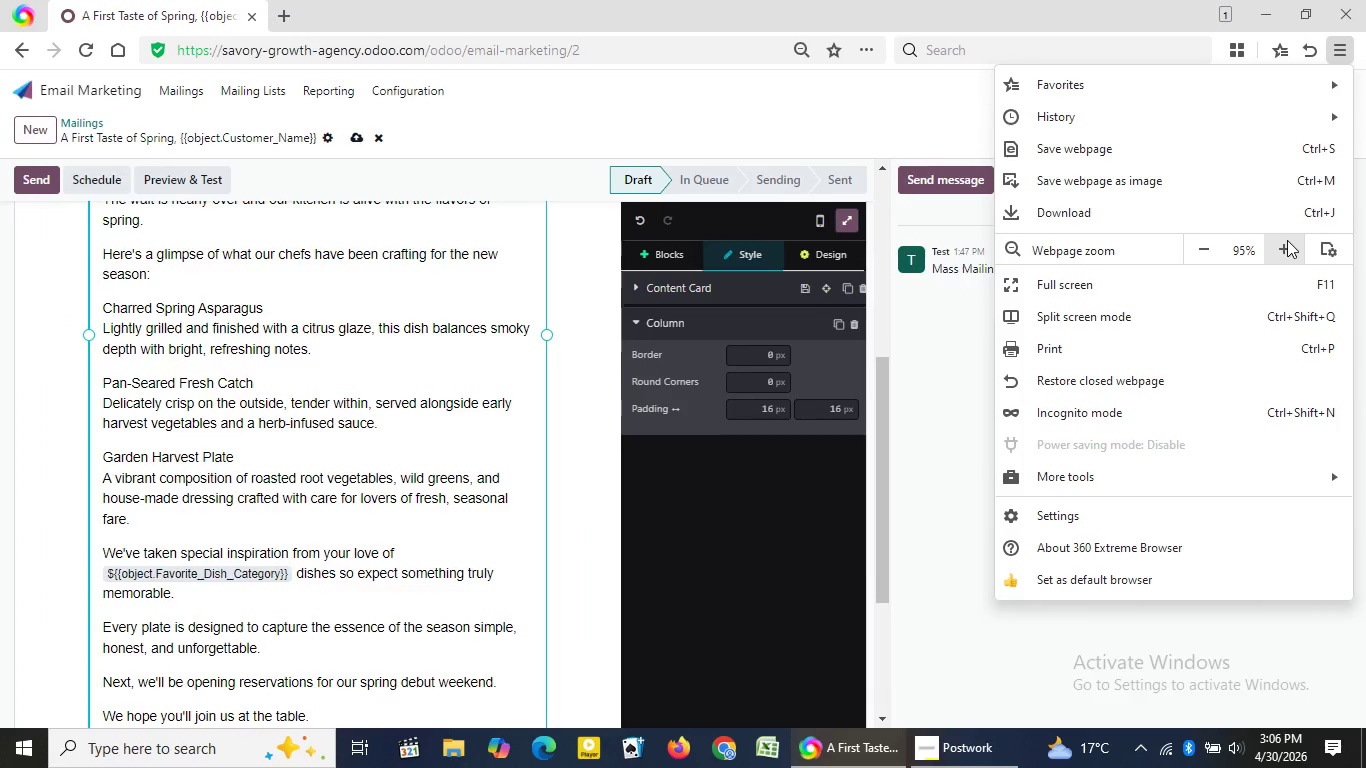 
left_click([1287, 240])
 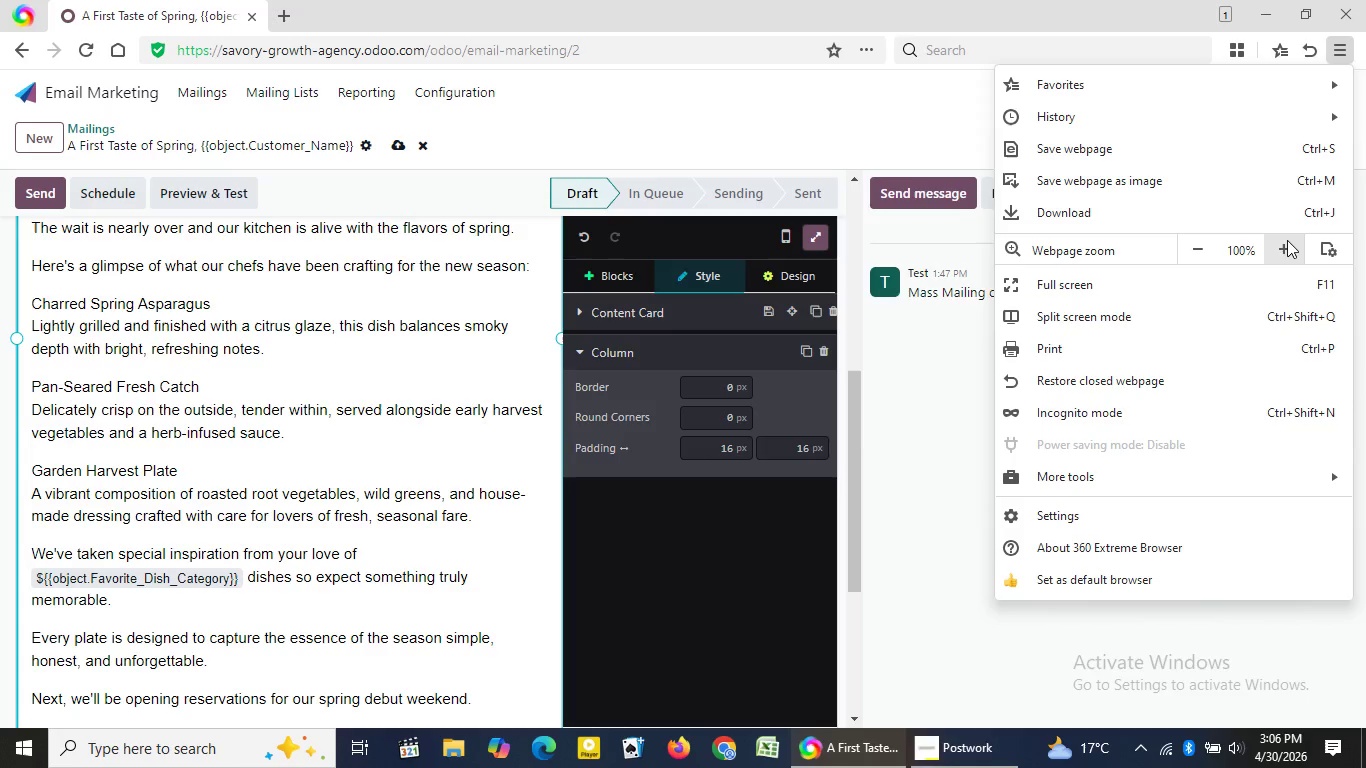 
left_click([1287, 240])
 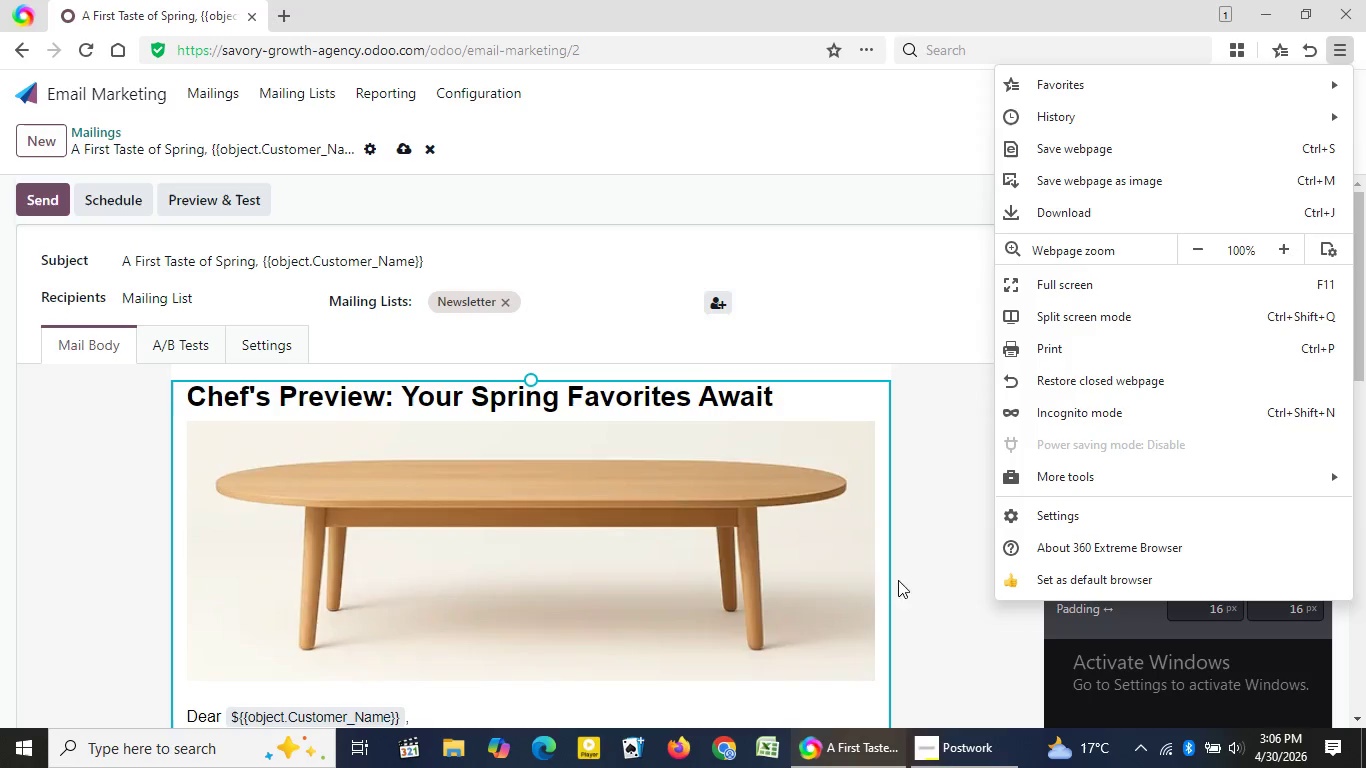 
mouse_move([934, 554])
 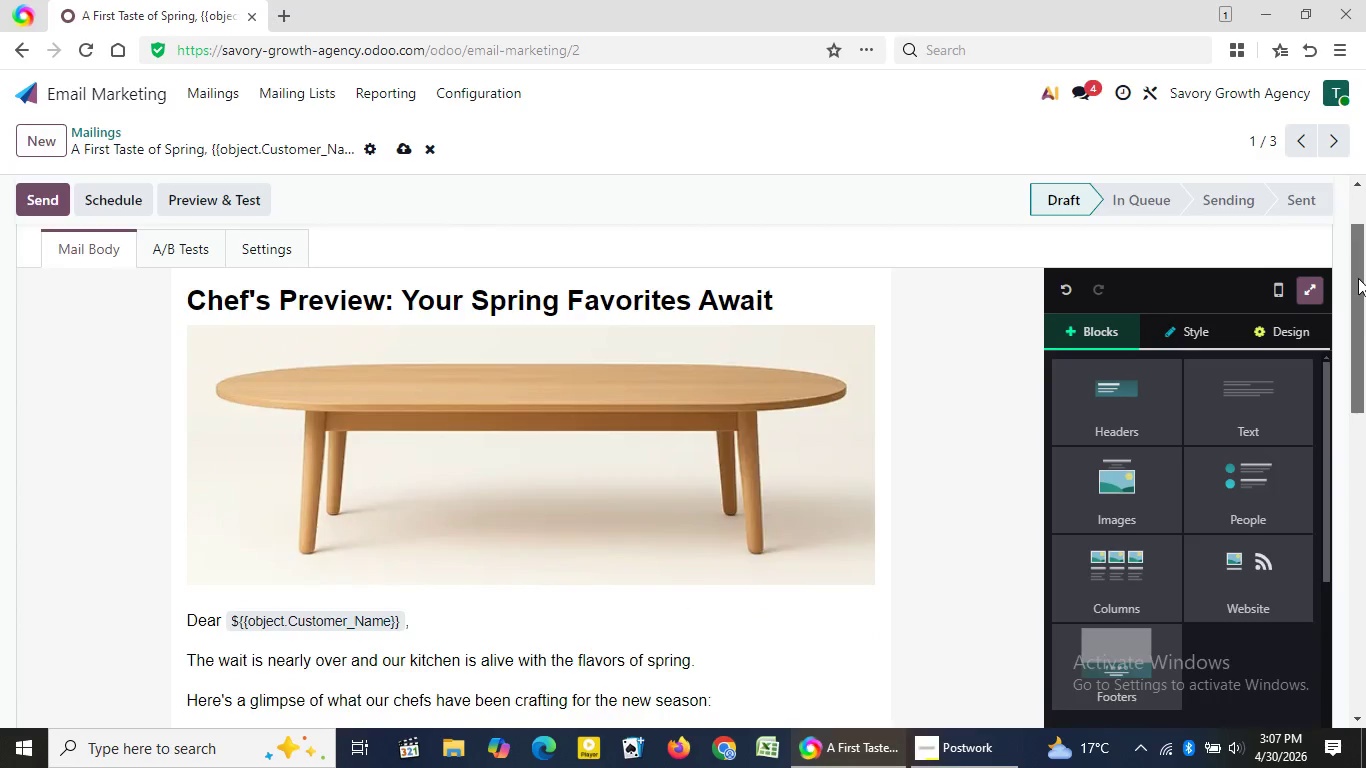 
left_click_drag(start_coordinate=[1354, 224], to_coordinate=[1362, 520])
 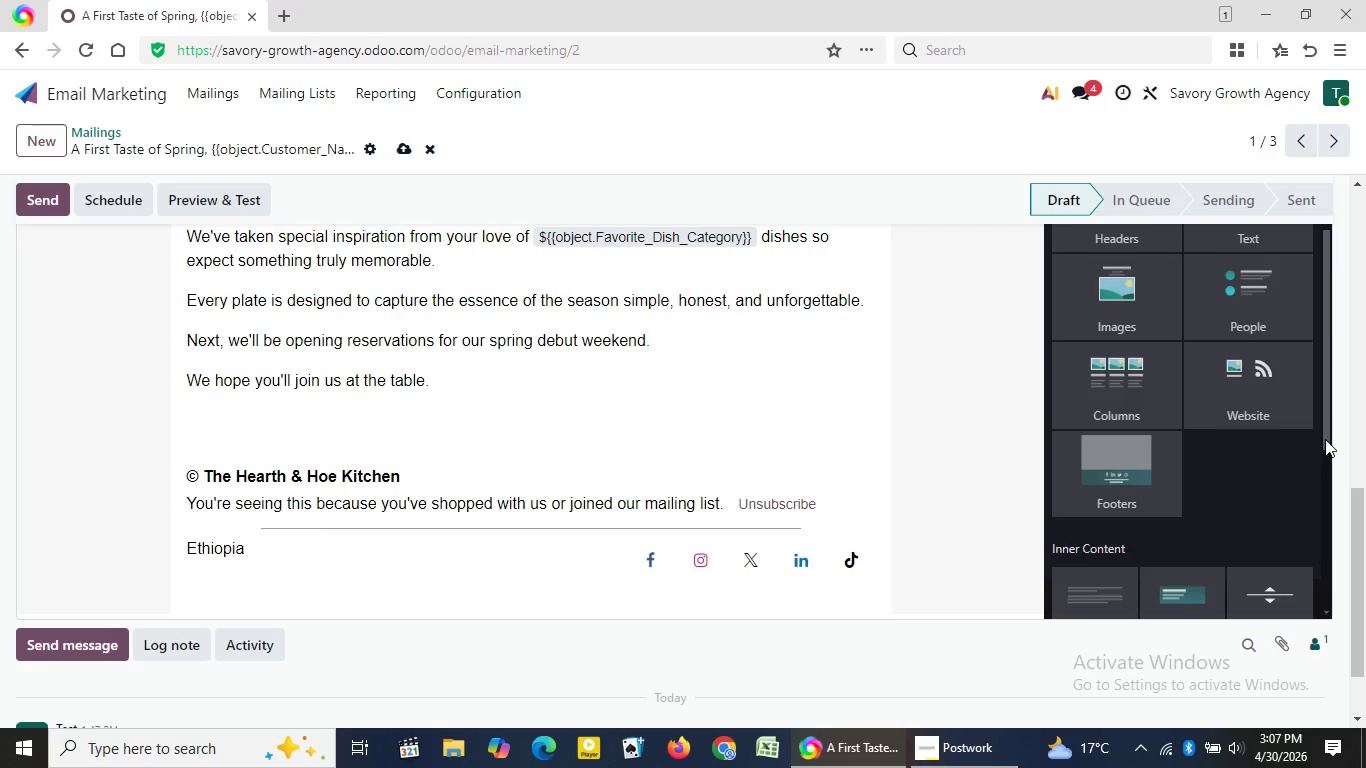 
left_click_drag(start_coordinate=[1324, 417], to_coordinate=[1345, 612])
 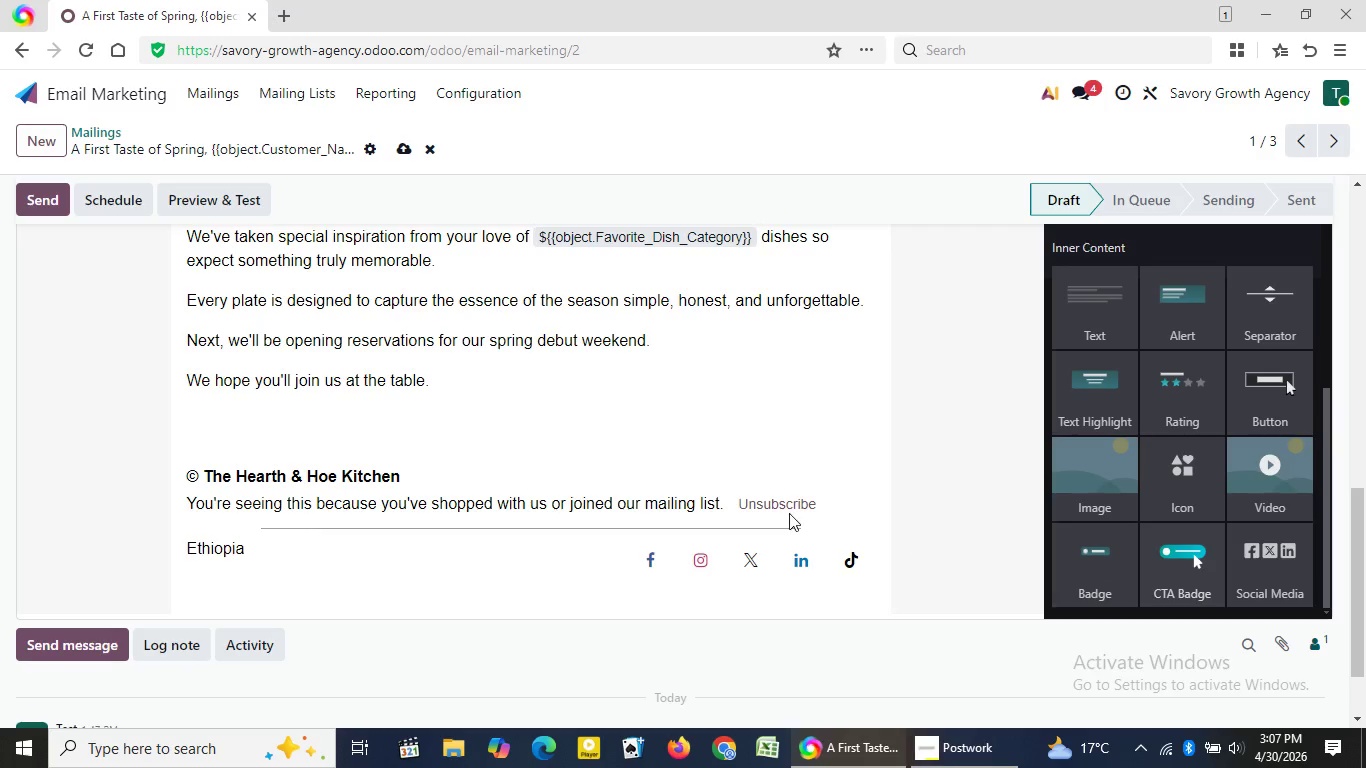 
left_click_drag(start_coordinate=[1176, 571], to_coordinate=[692, 444])
 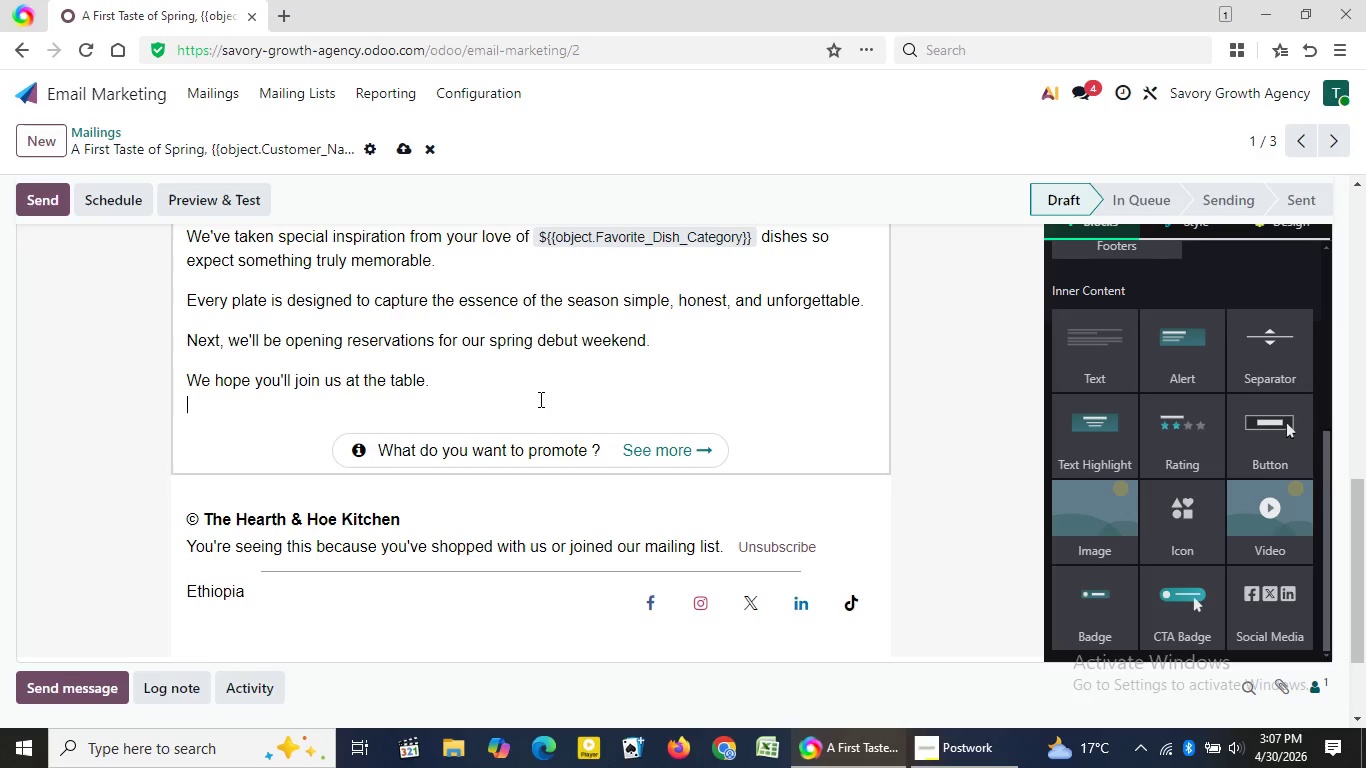 
left_click([539, 399])
 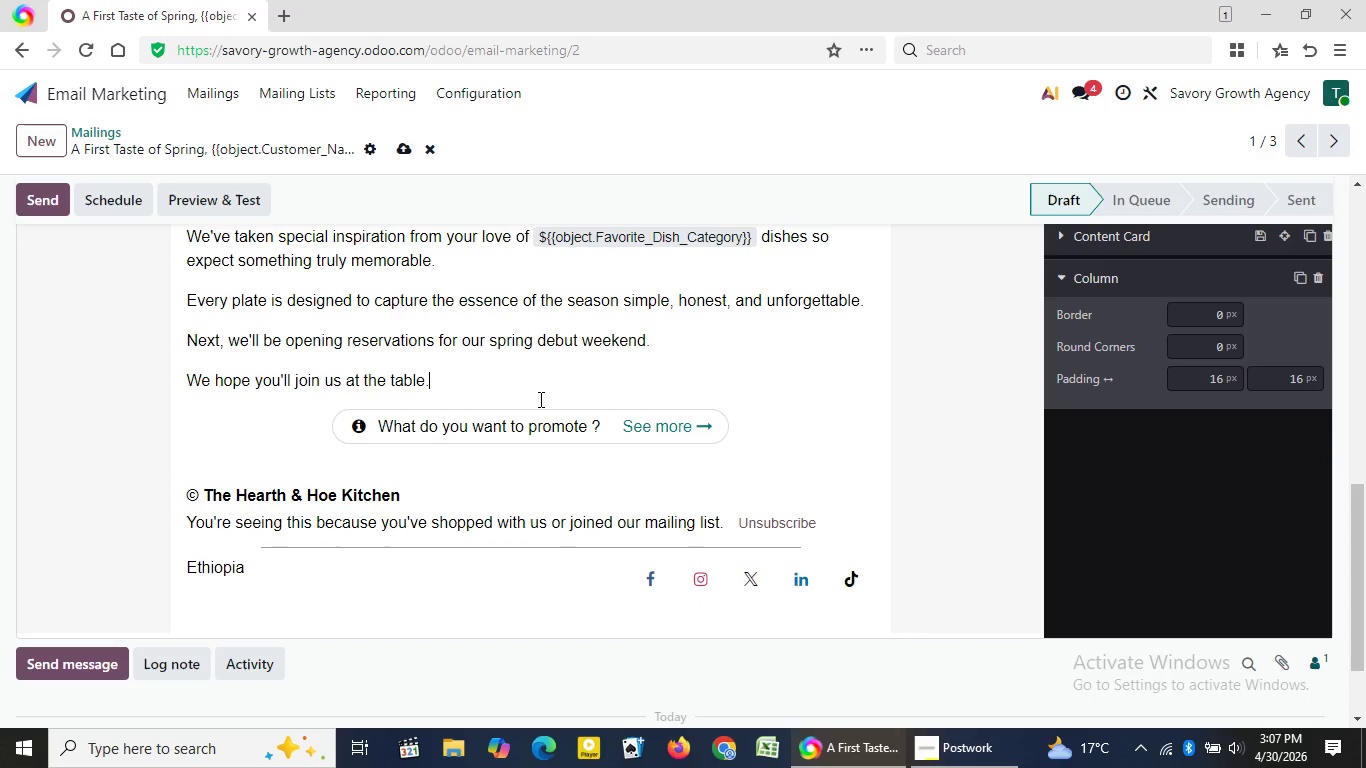 
key(Backspace)
 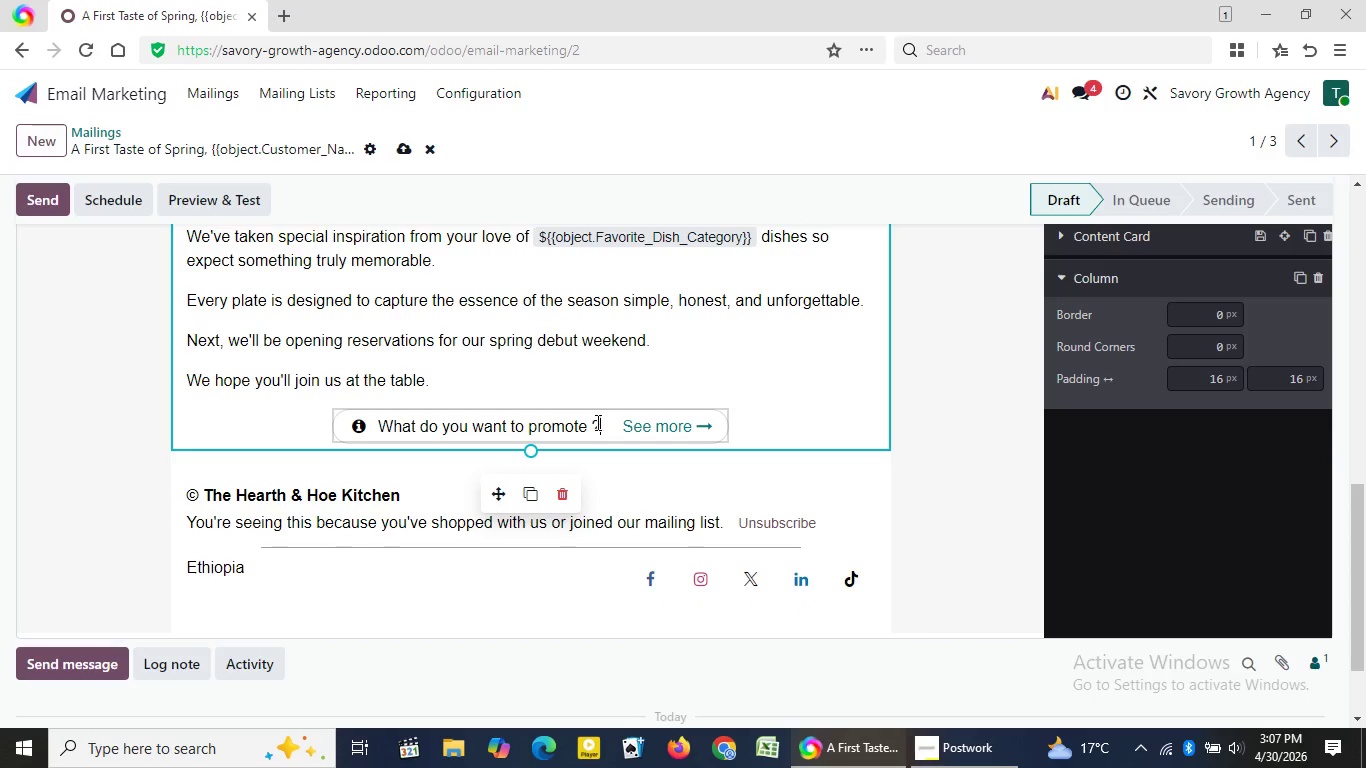 
left_click_drag(start_coordinate=[597, 422], to_coordinate=[381, 420])
 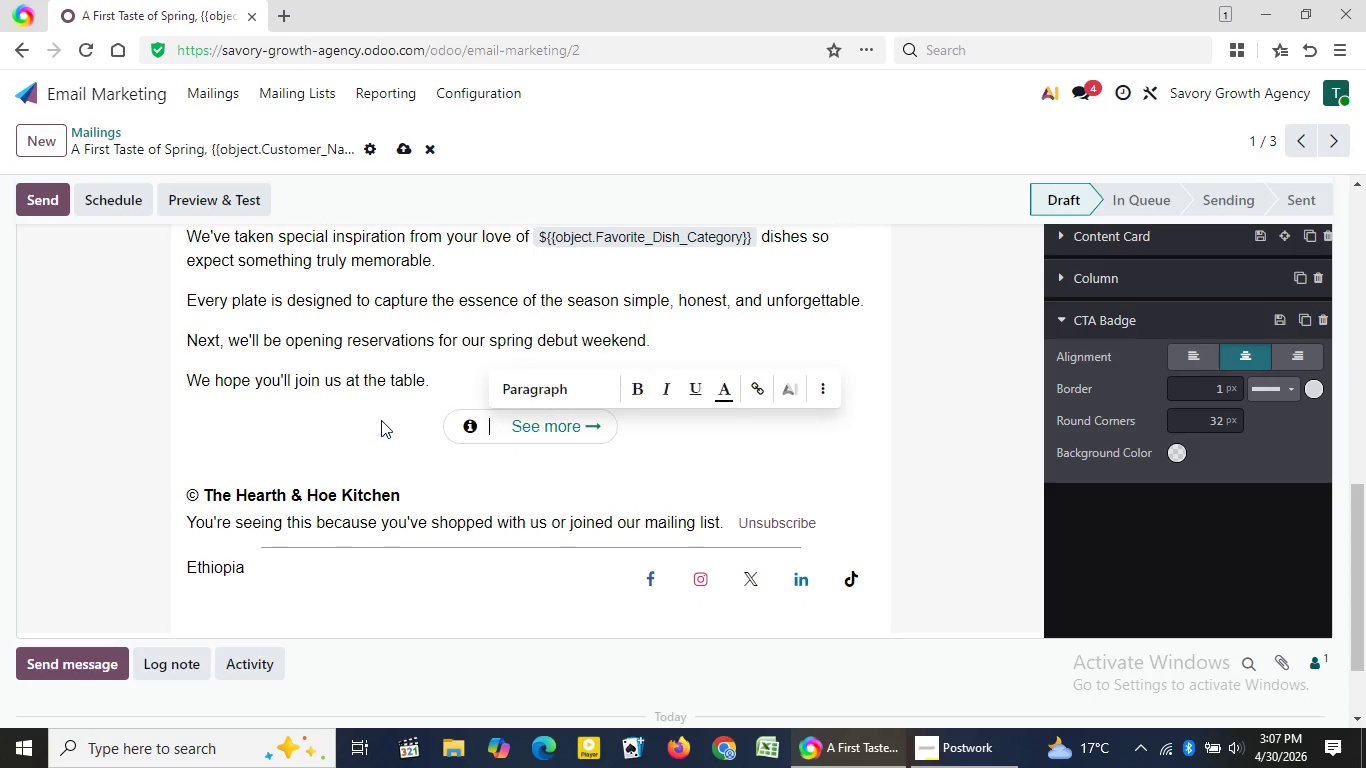 
key(Backspace)
 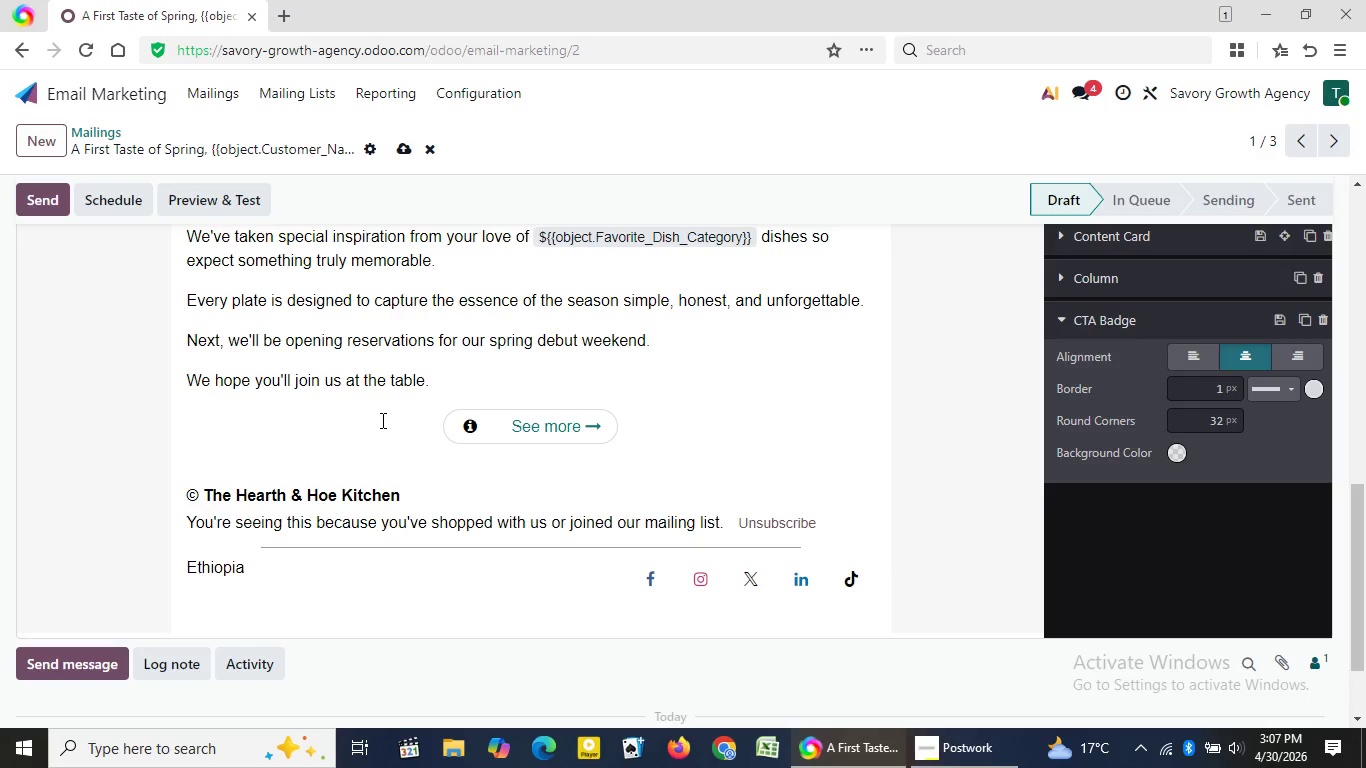 
type(Explore the Full Spring Menu)
 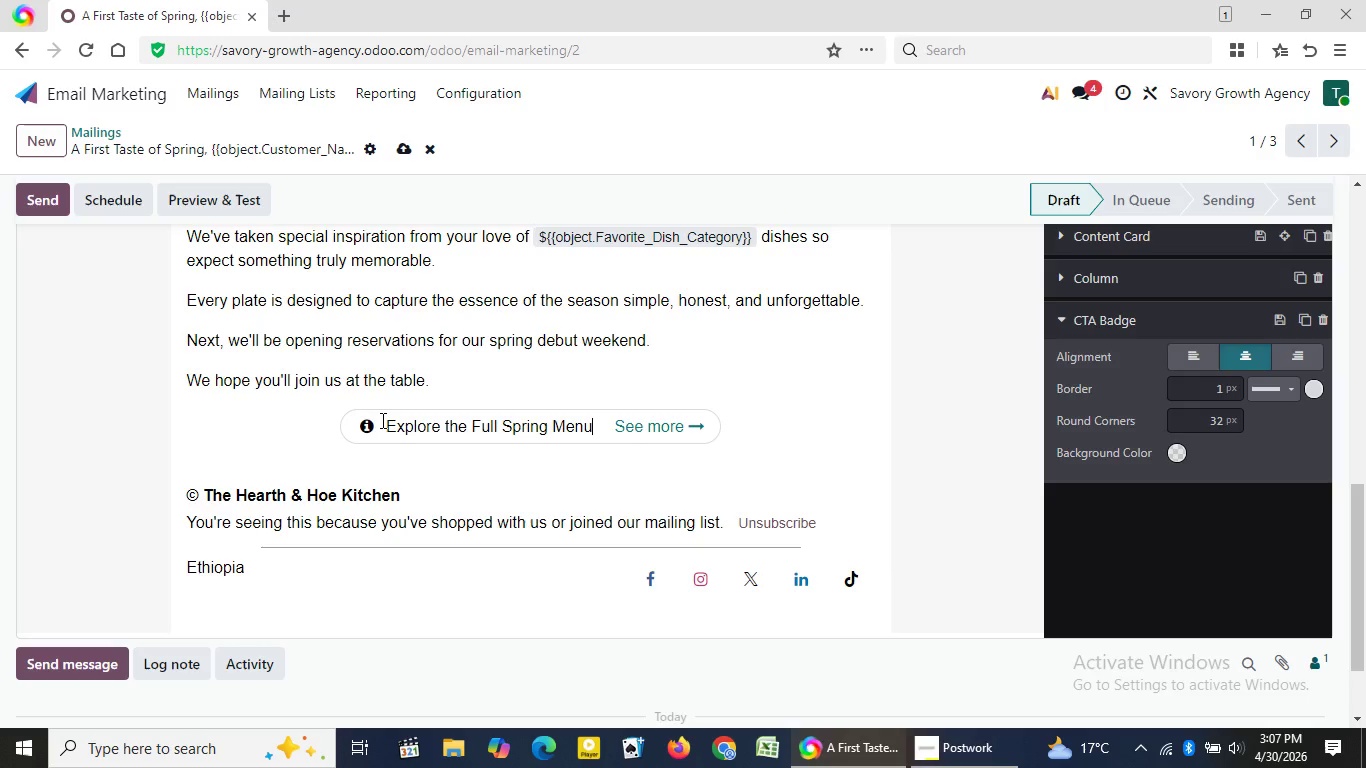 
hold_key(key=ShiftRight, duration=1.5)
 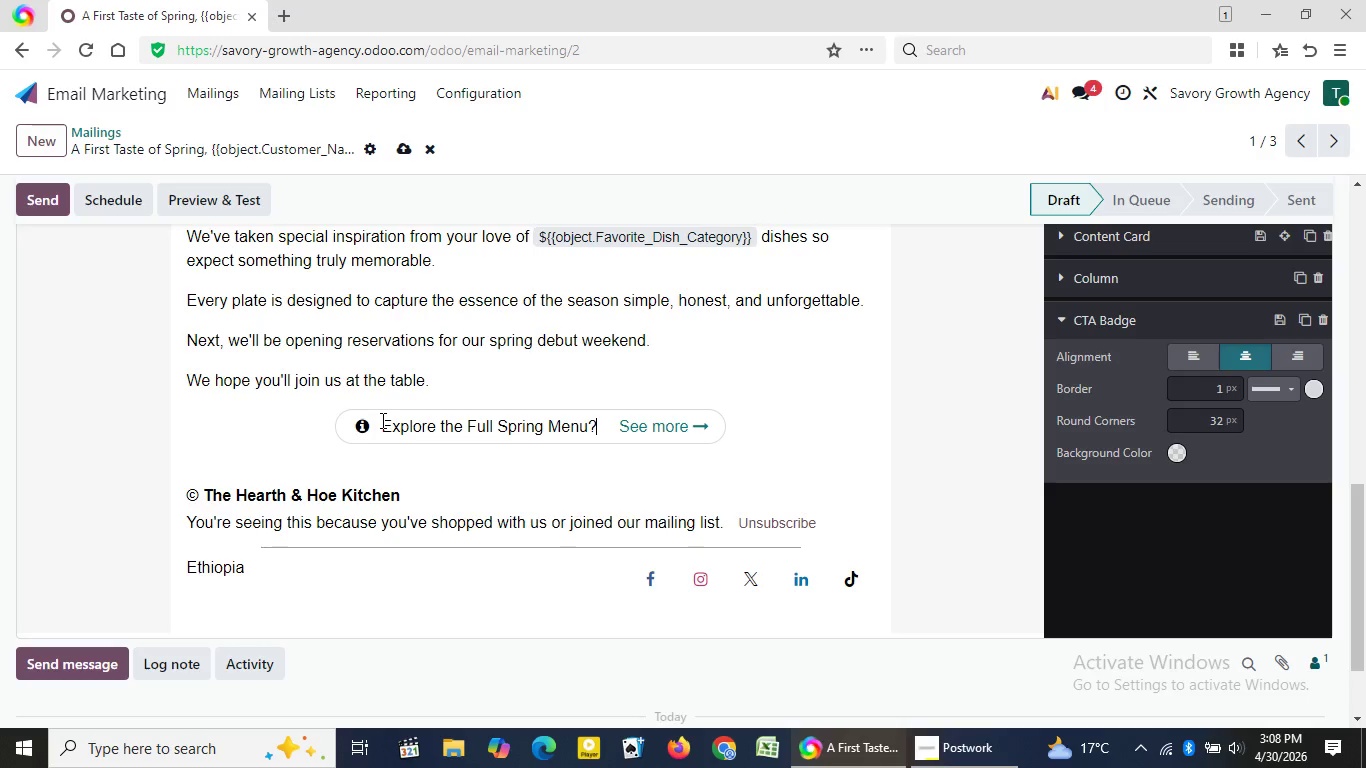 
key(Shift+Slash)
 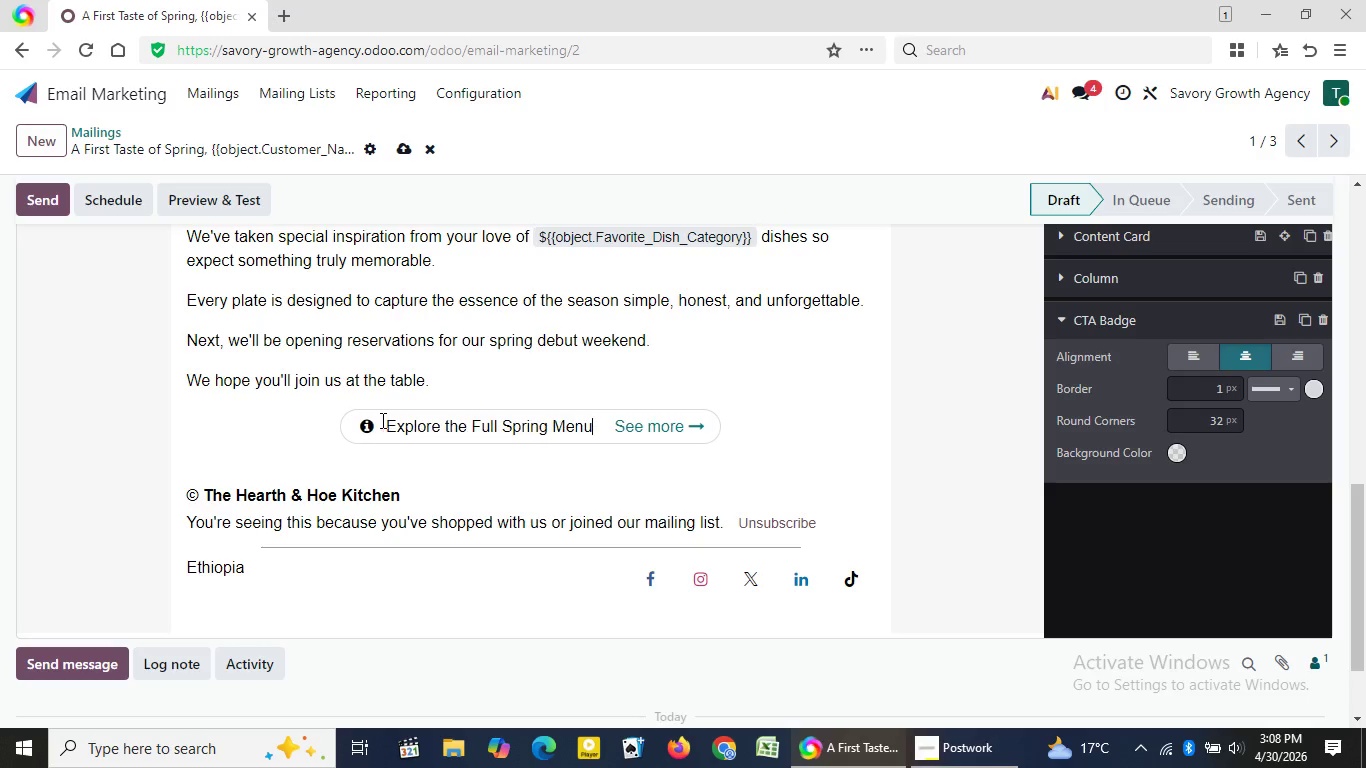 
key(Backspace)
 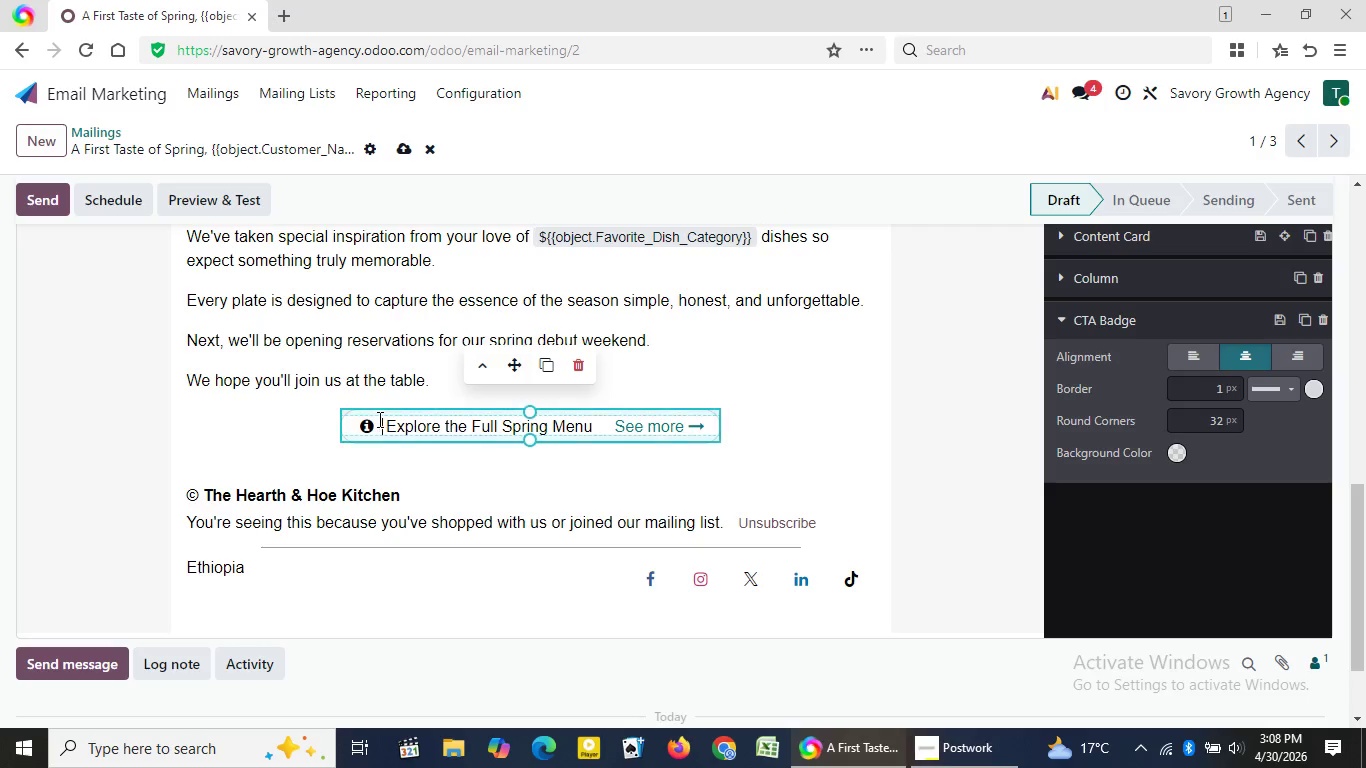 
left_click([381, 419])
 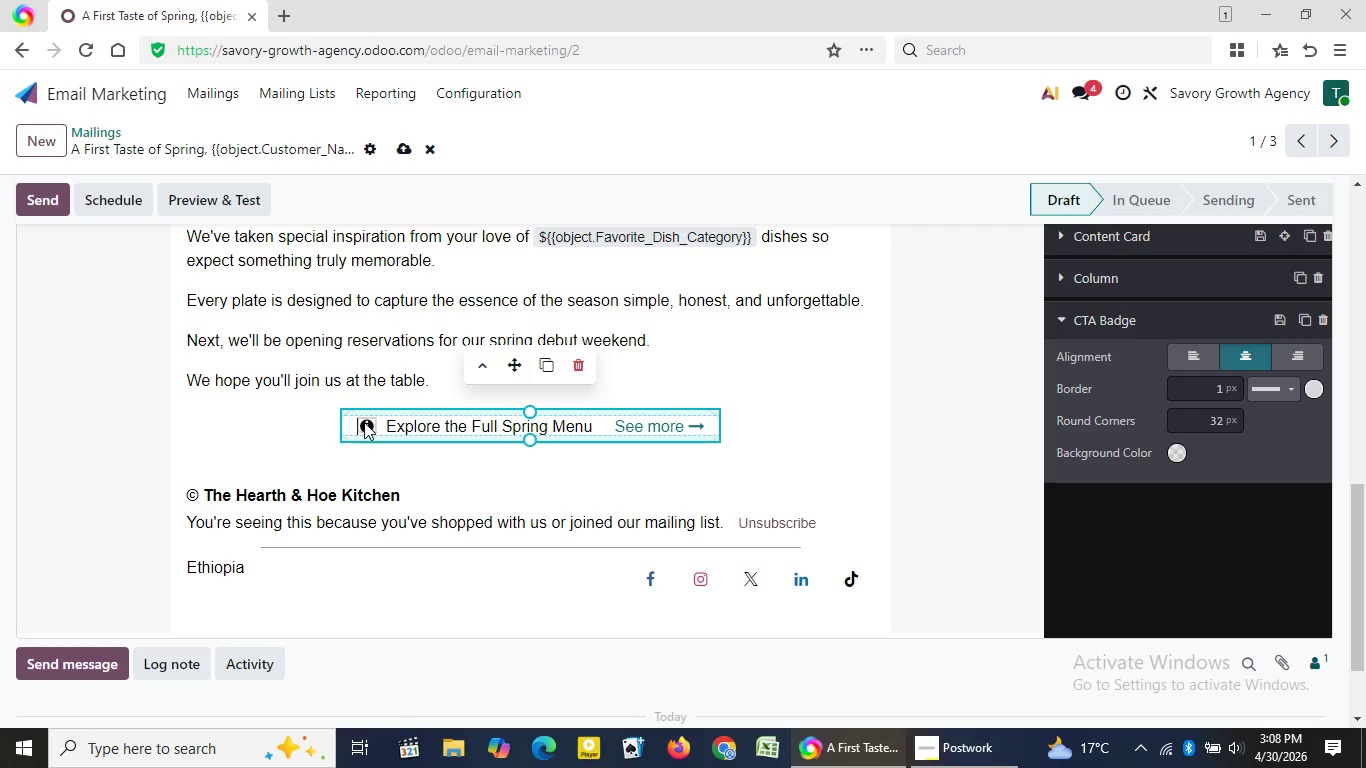 
left_click([357, 420])
 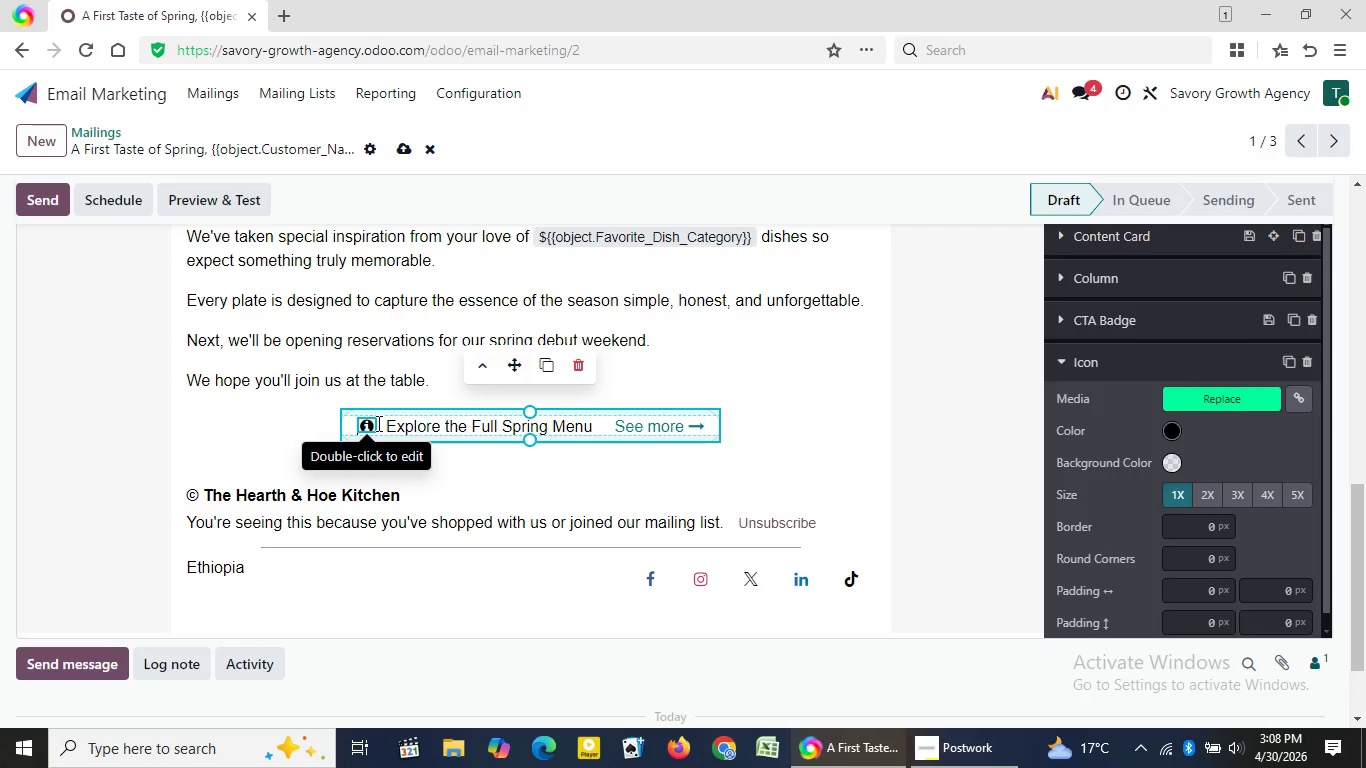 
key(Space)
 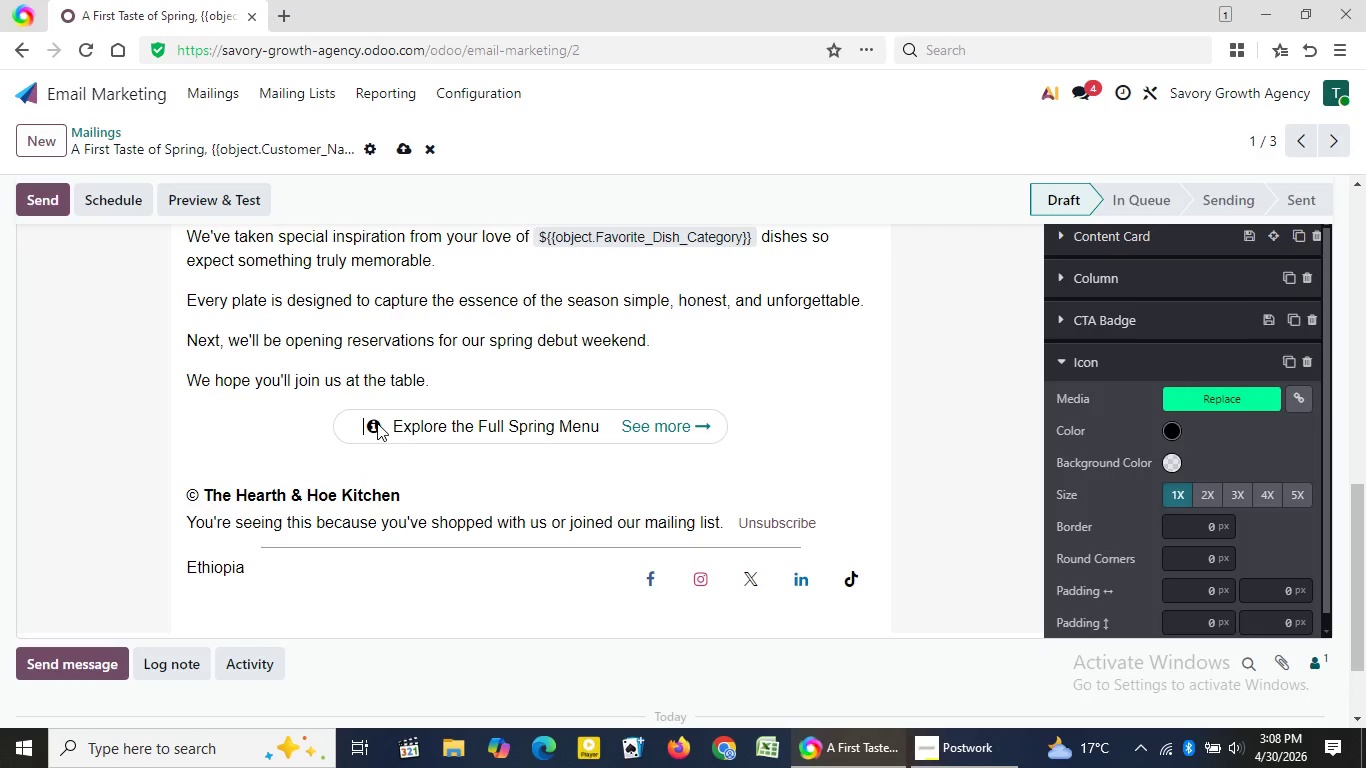 
key(Space)
 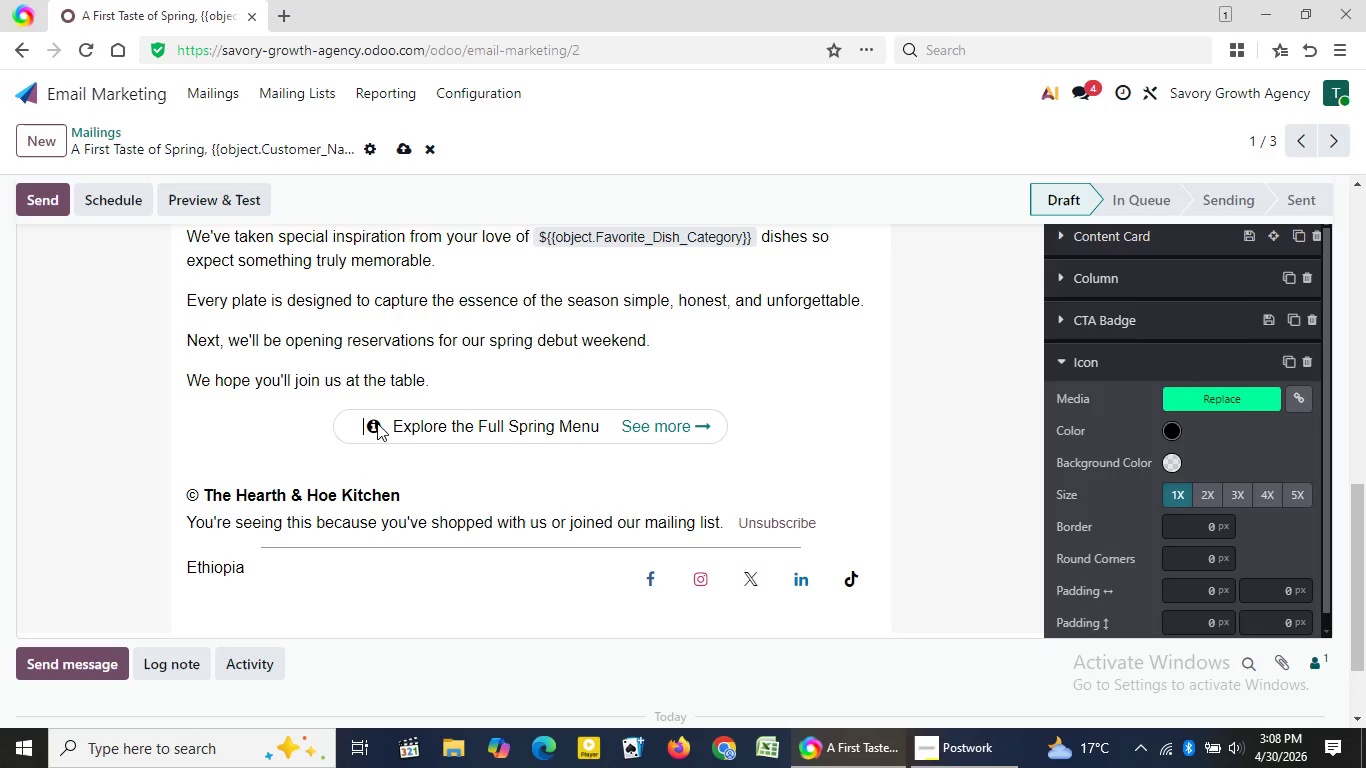 
key(Space)
 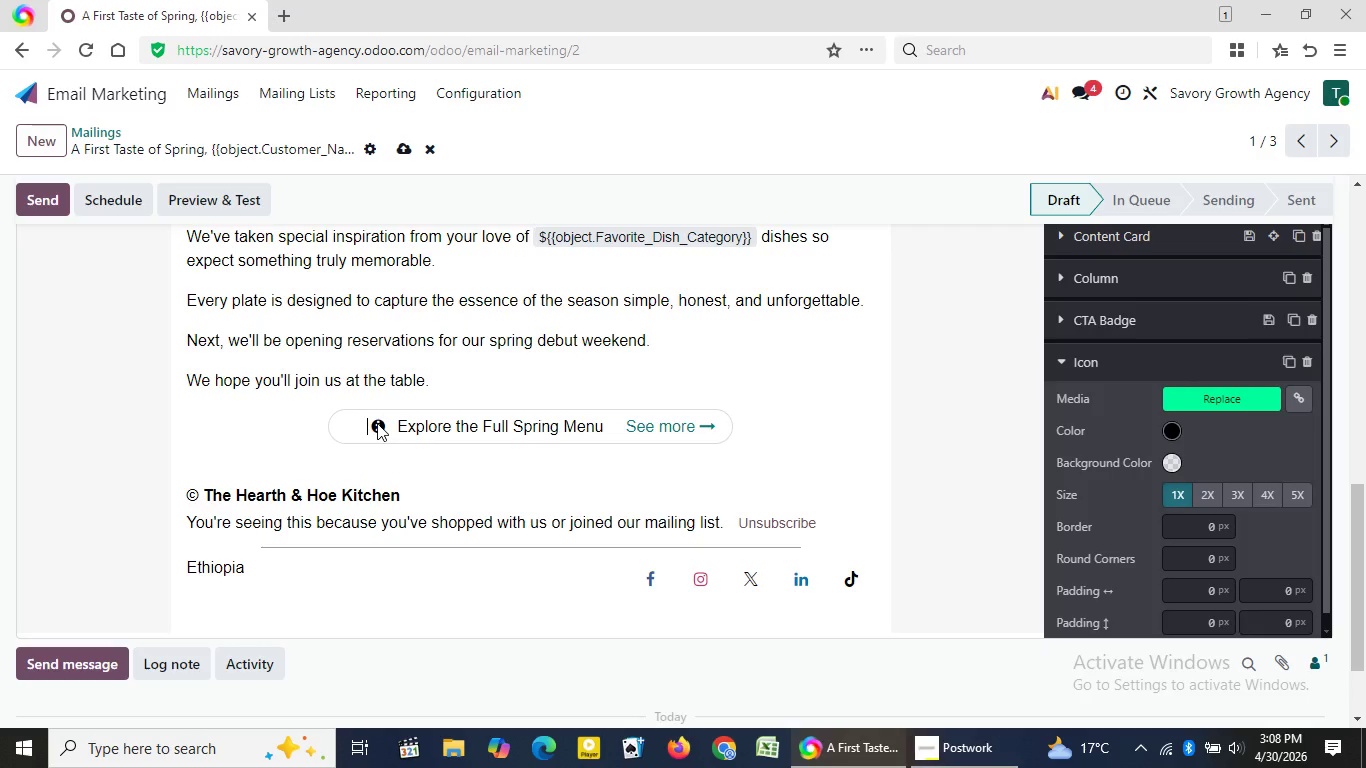 
key(Space)
 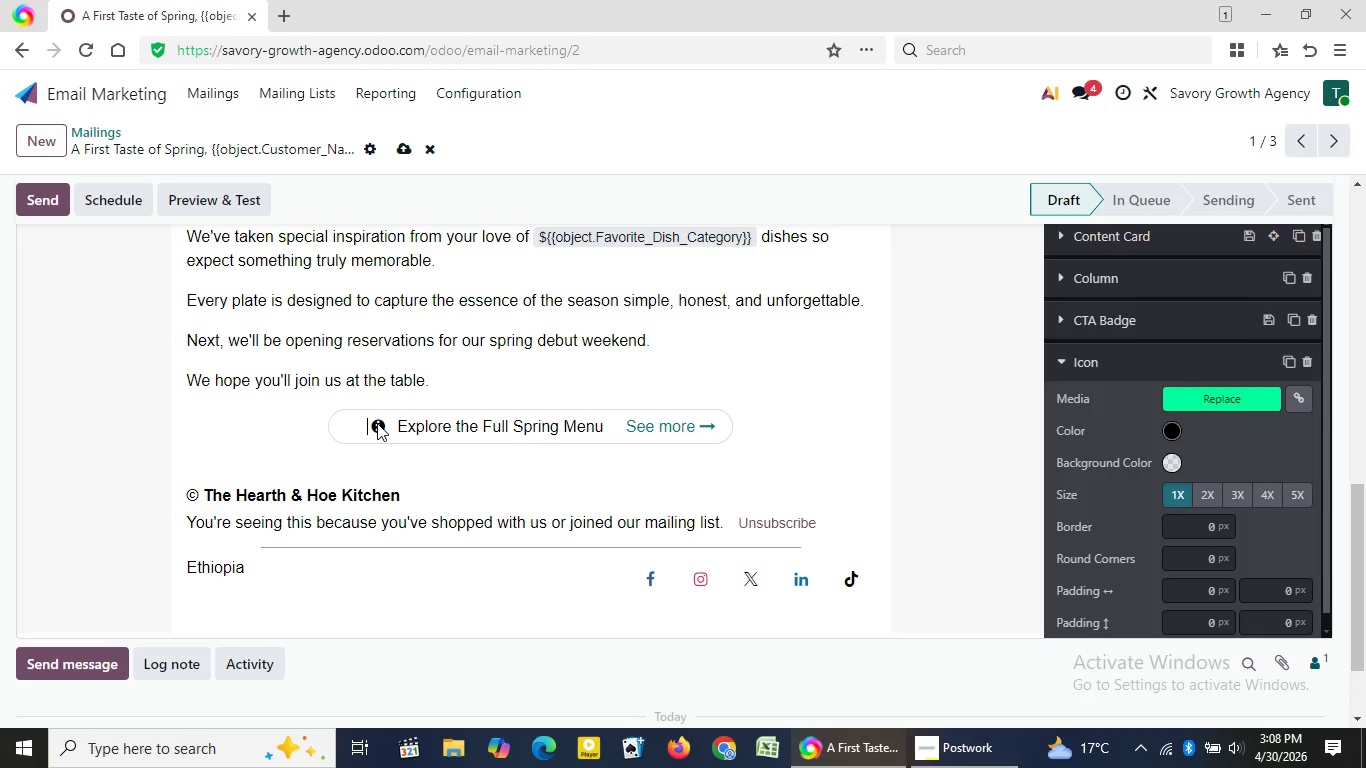 
key(Space)
 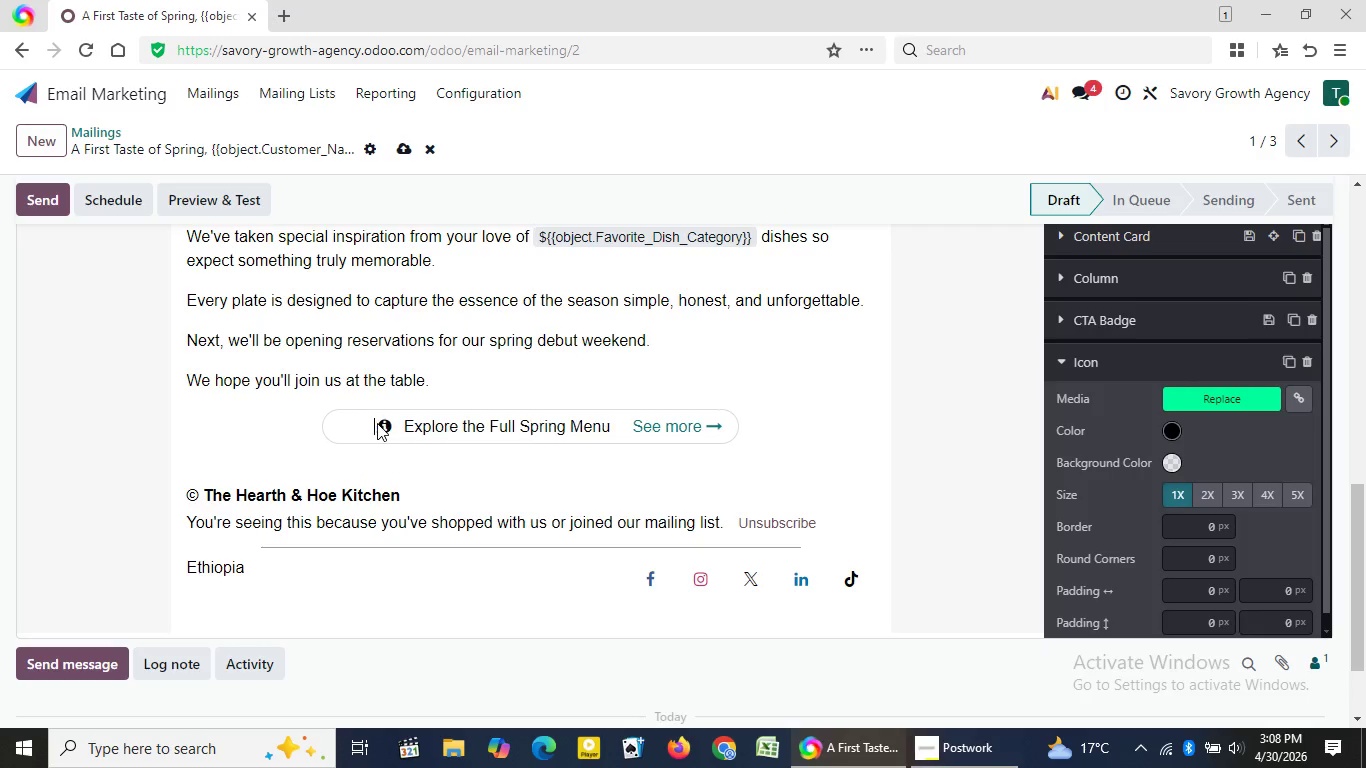 
key(Space)
 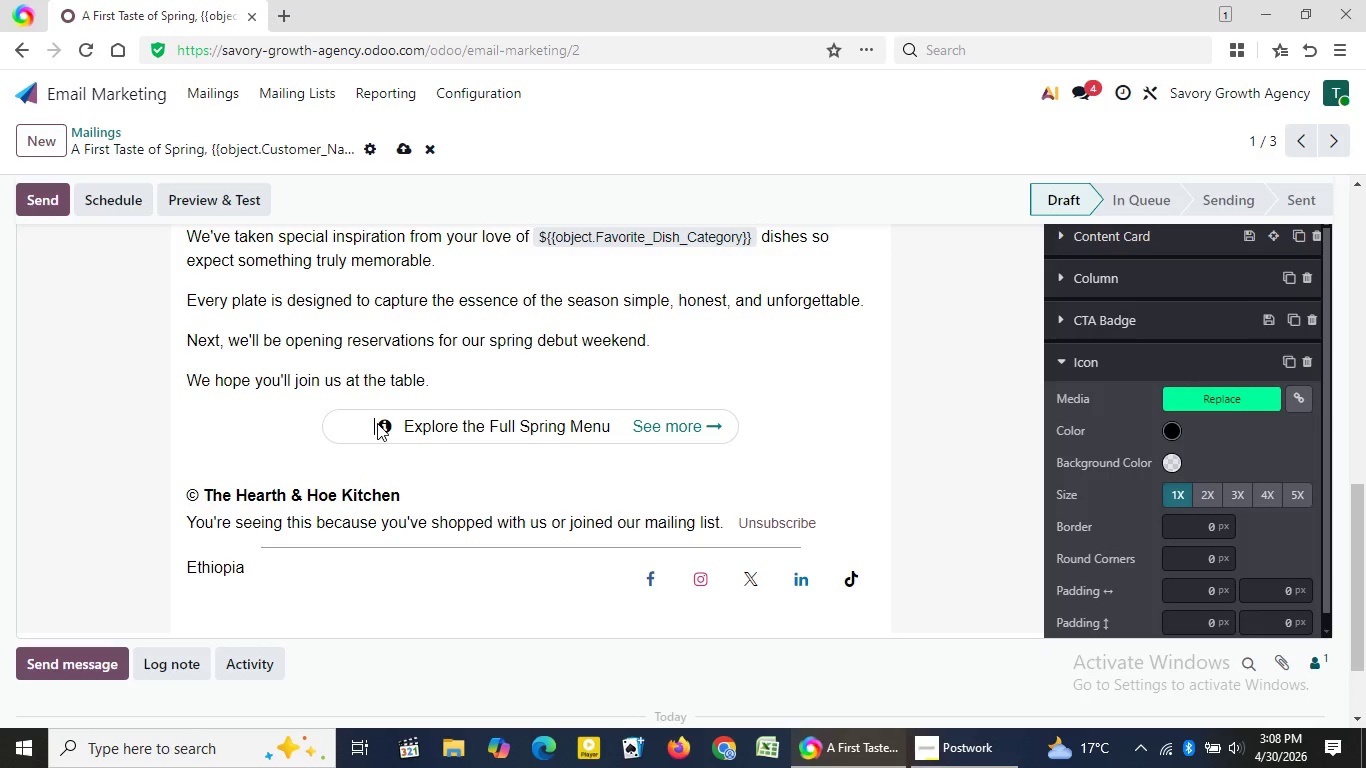 
key(Space)
 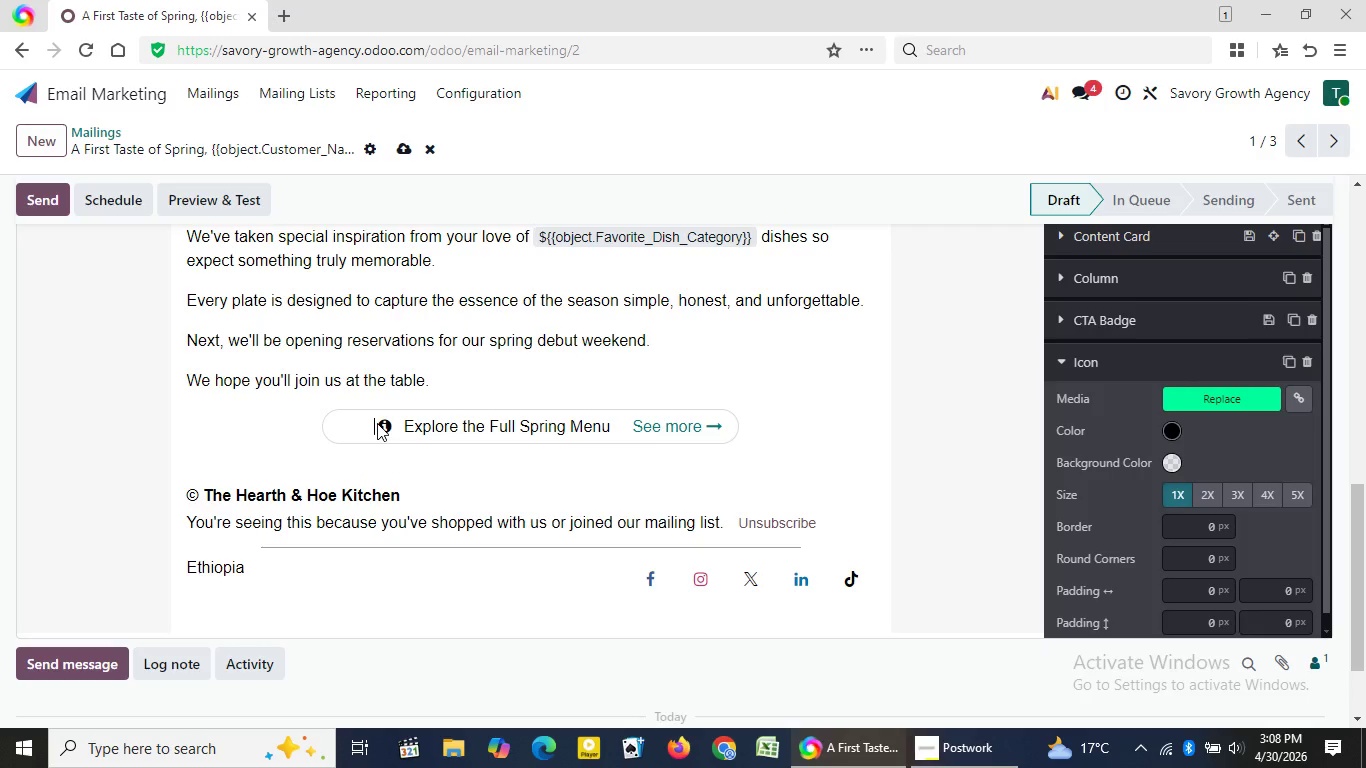 
key(Space)
 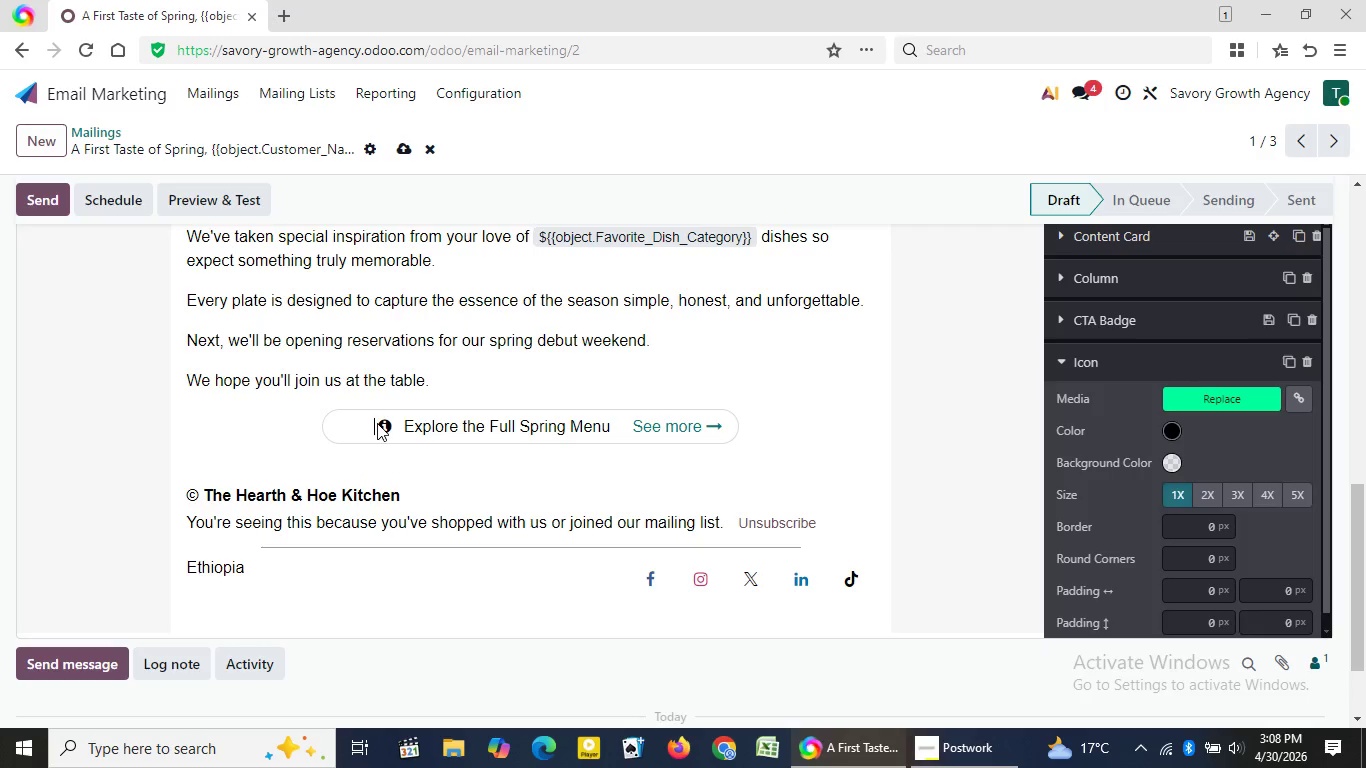 
key(Space)
 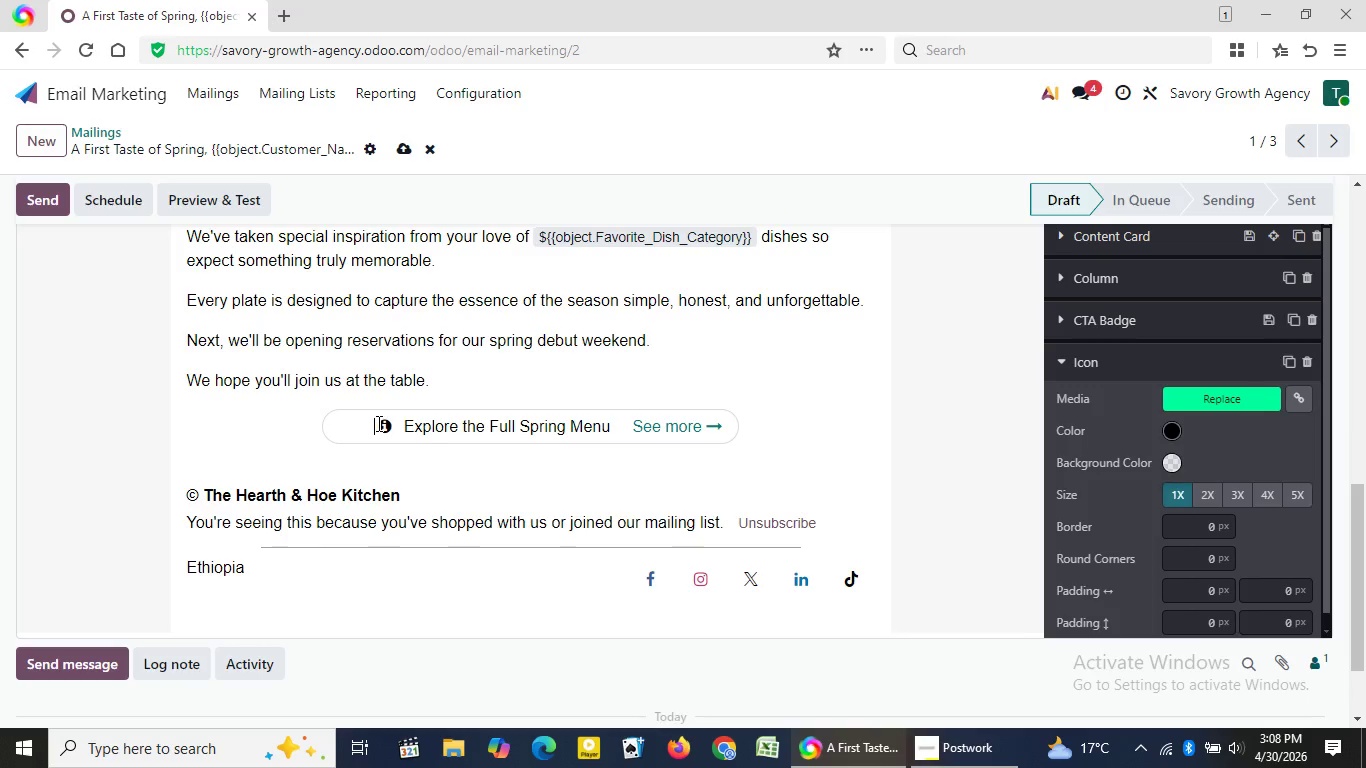 
key(Space)
 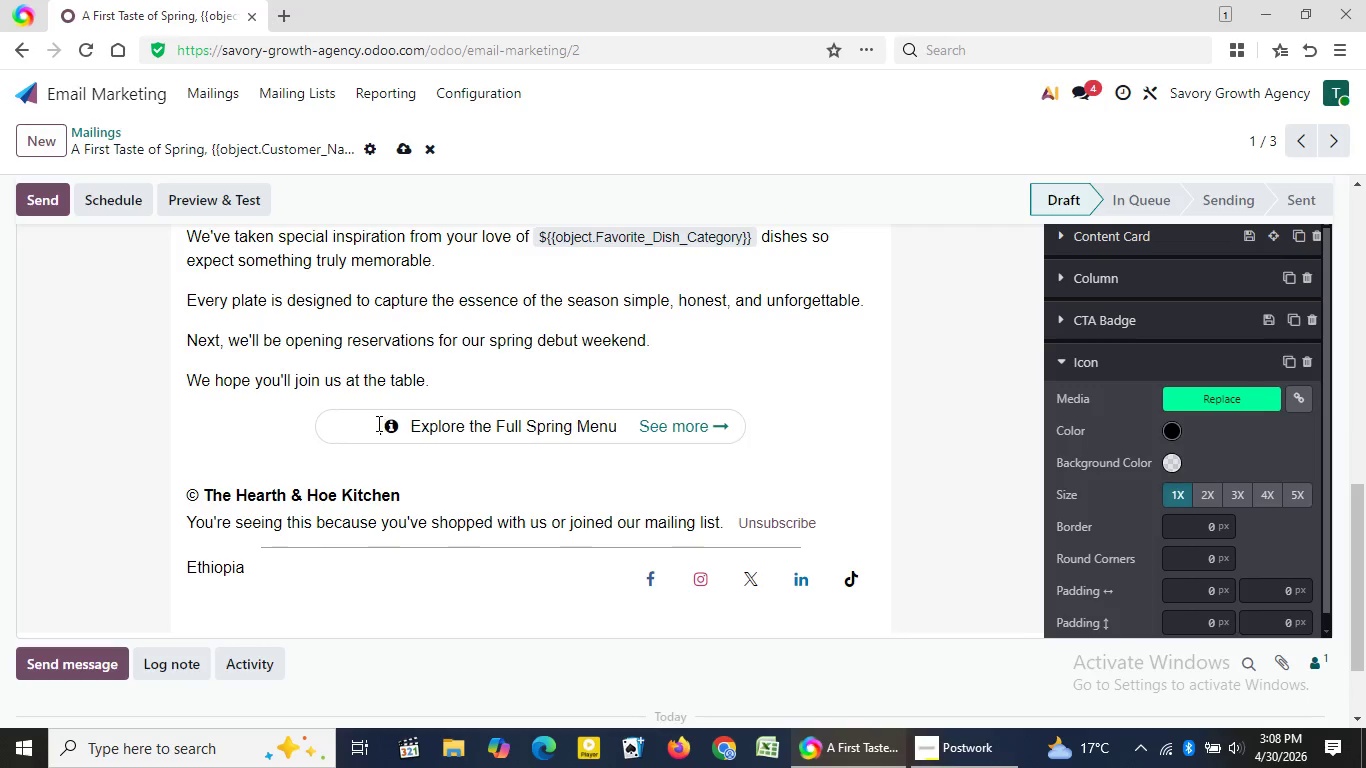 
key(Space)
 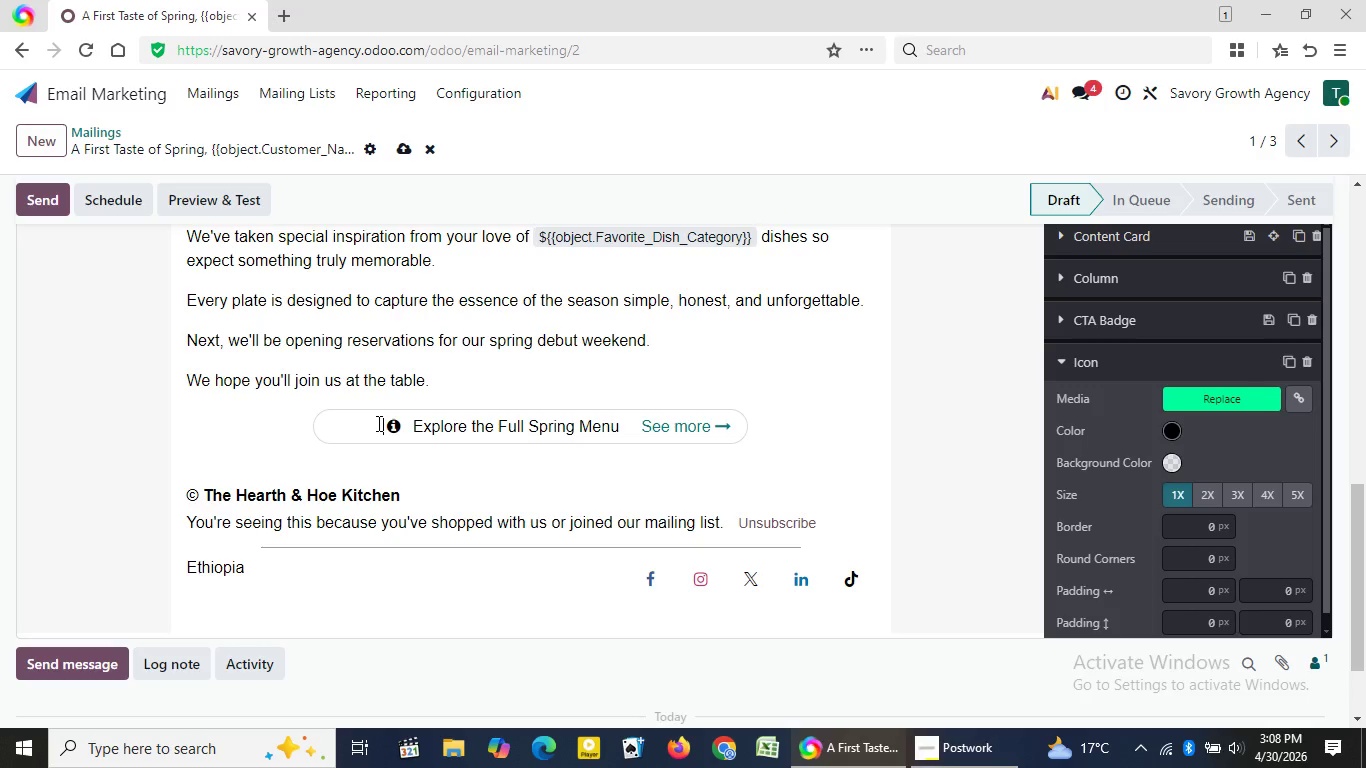 
key(Space)
 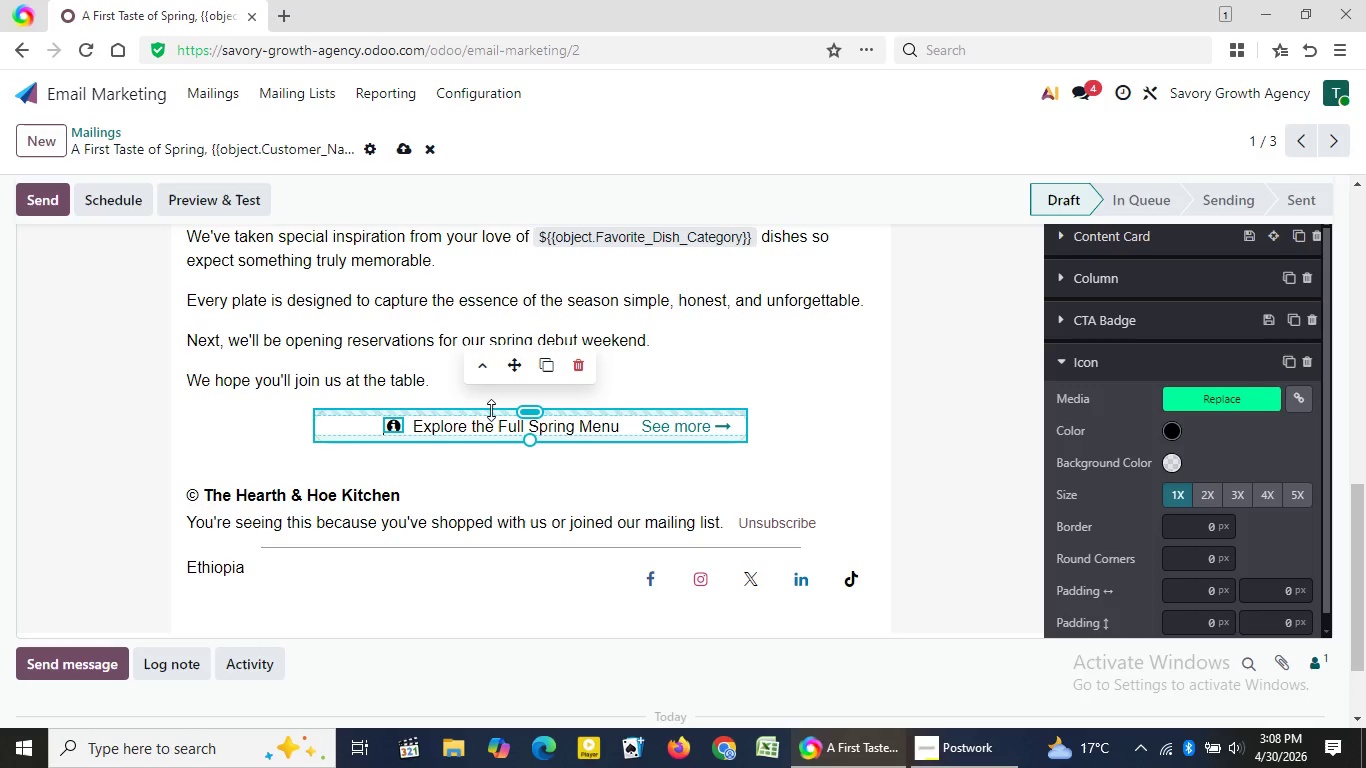 
wait(11.05)
 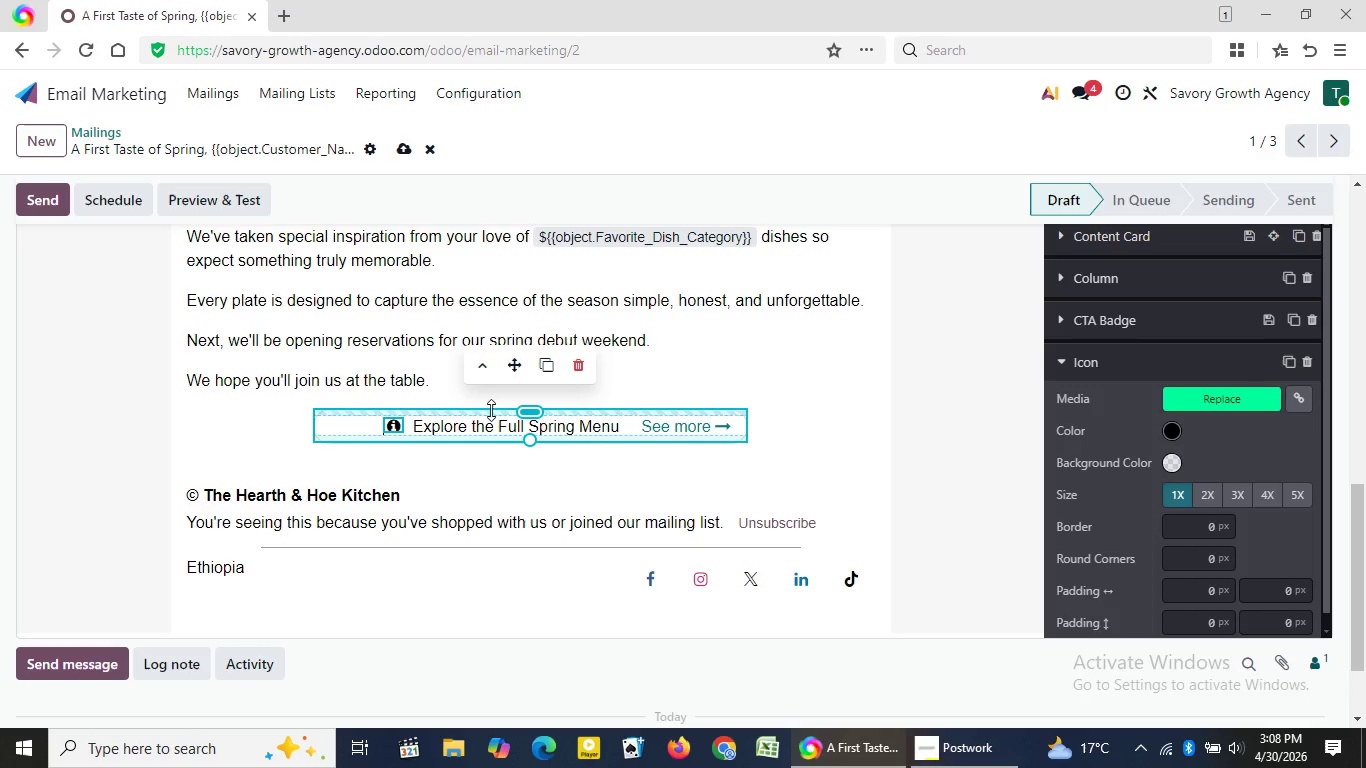 
double_click([478, 424])
 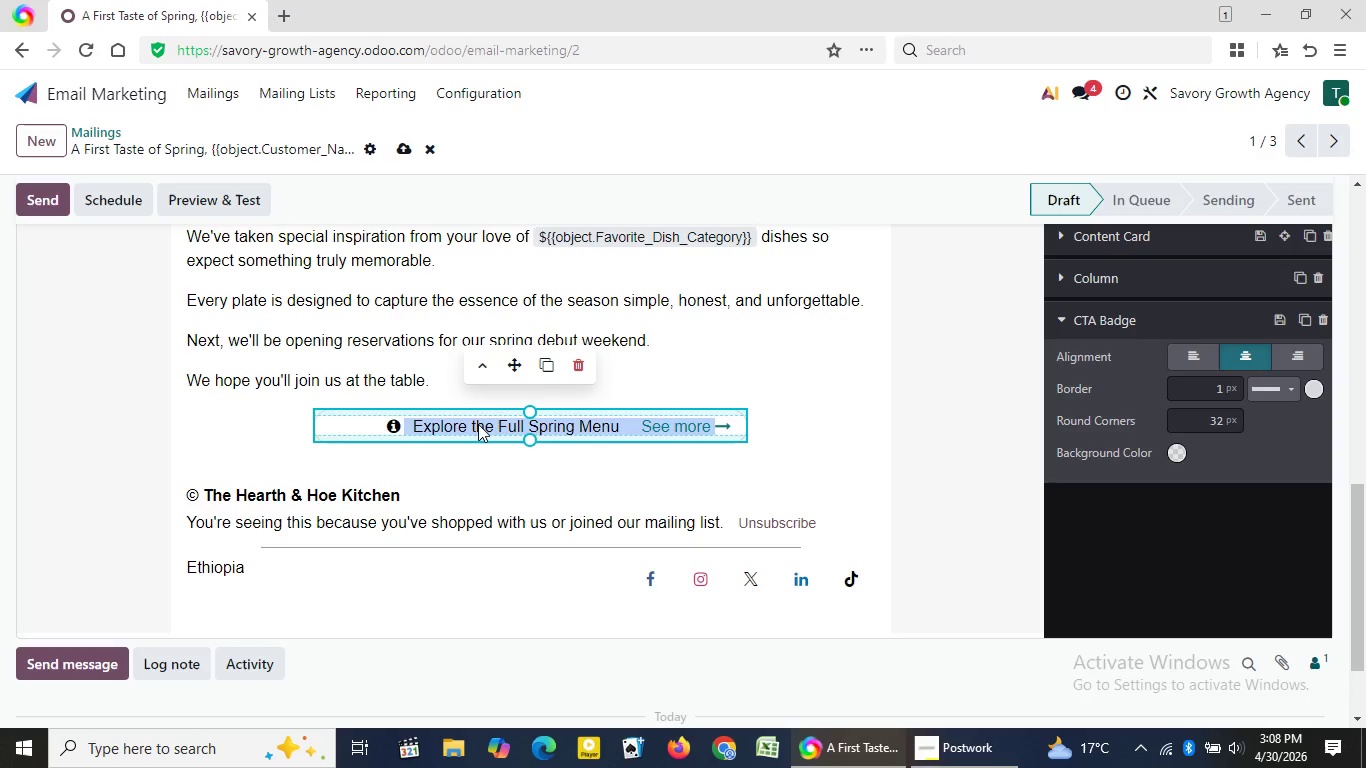 
triple_click([478, 424])
 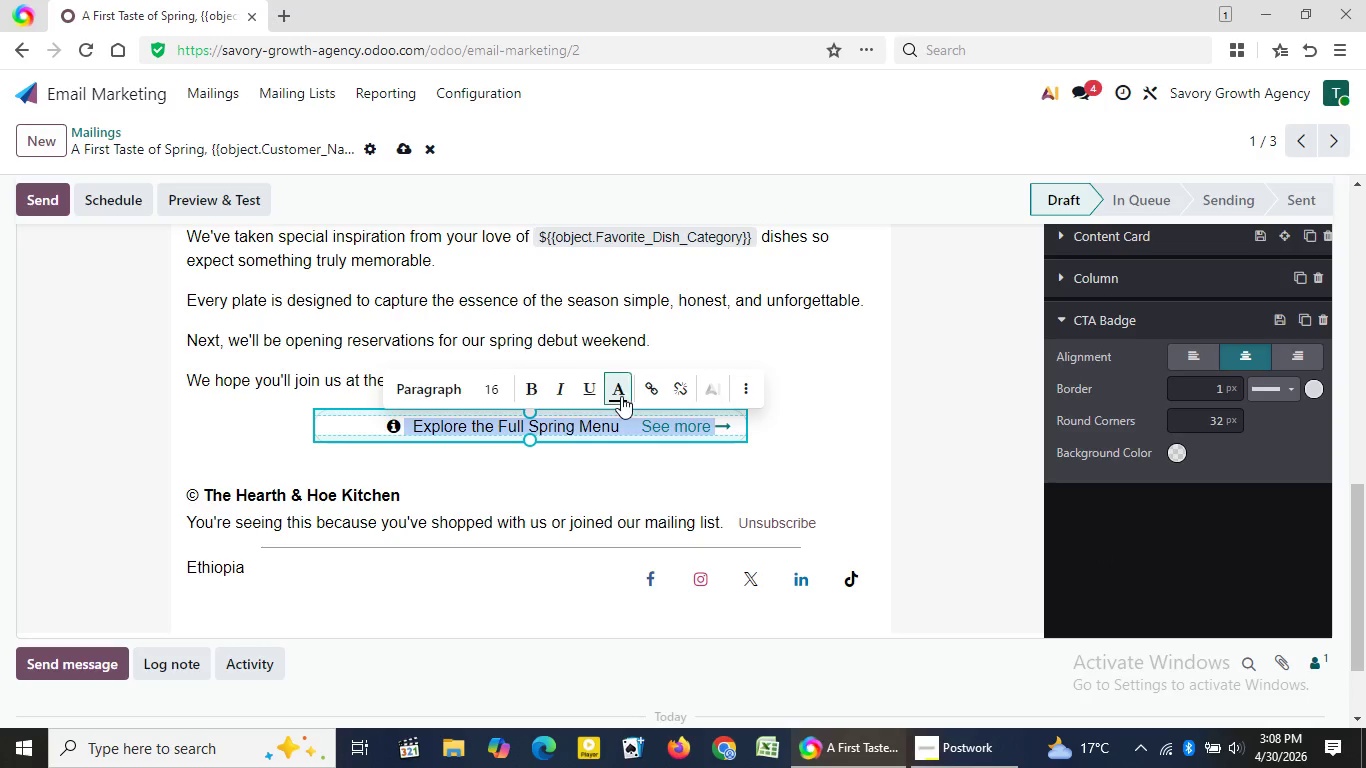 
left_click([621, 396])
 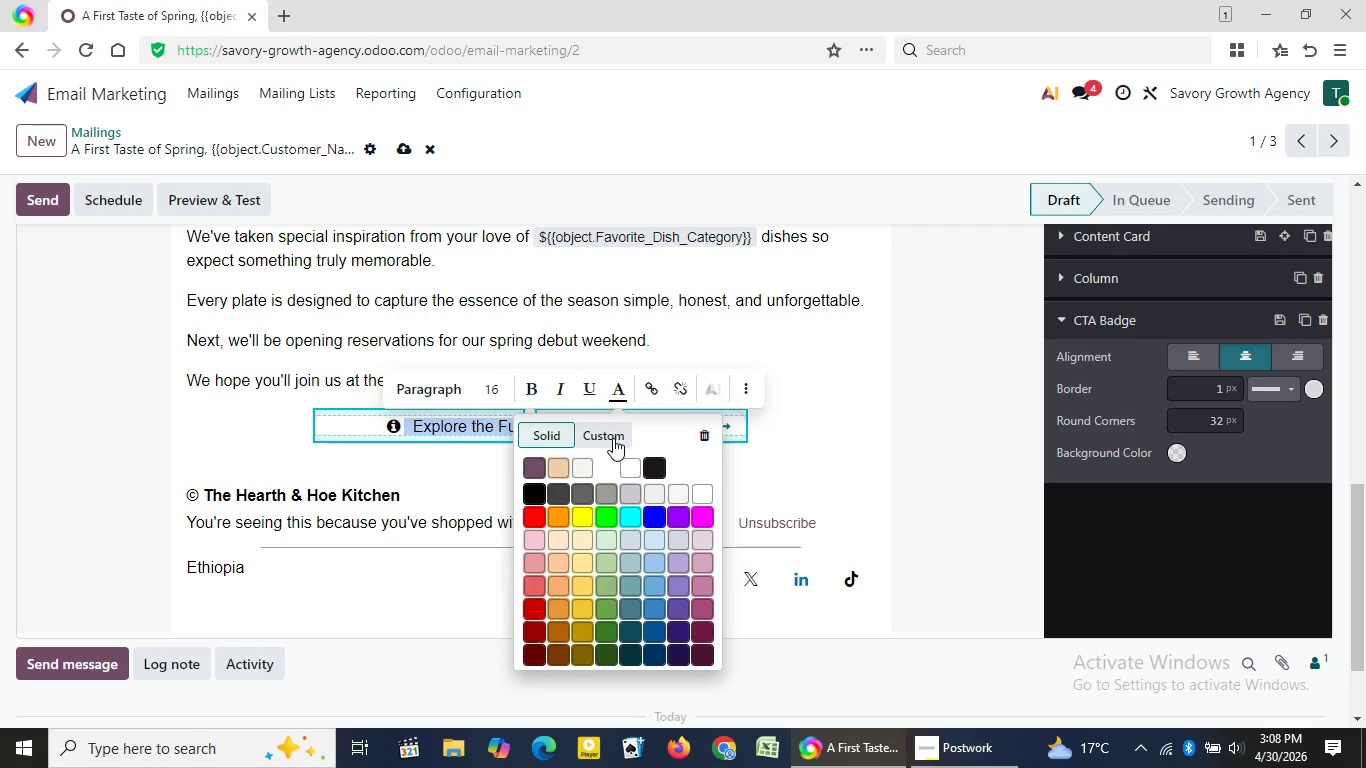 
wait(9.67)
 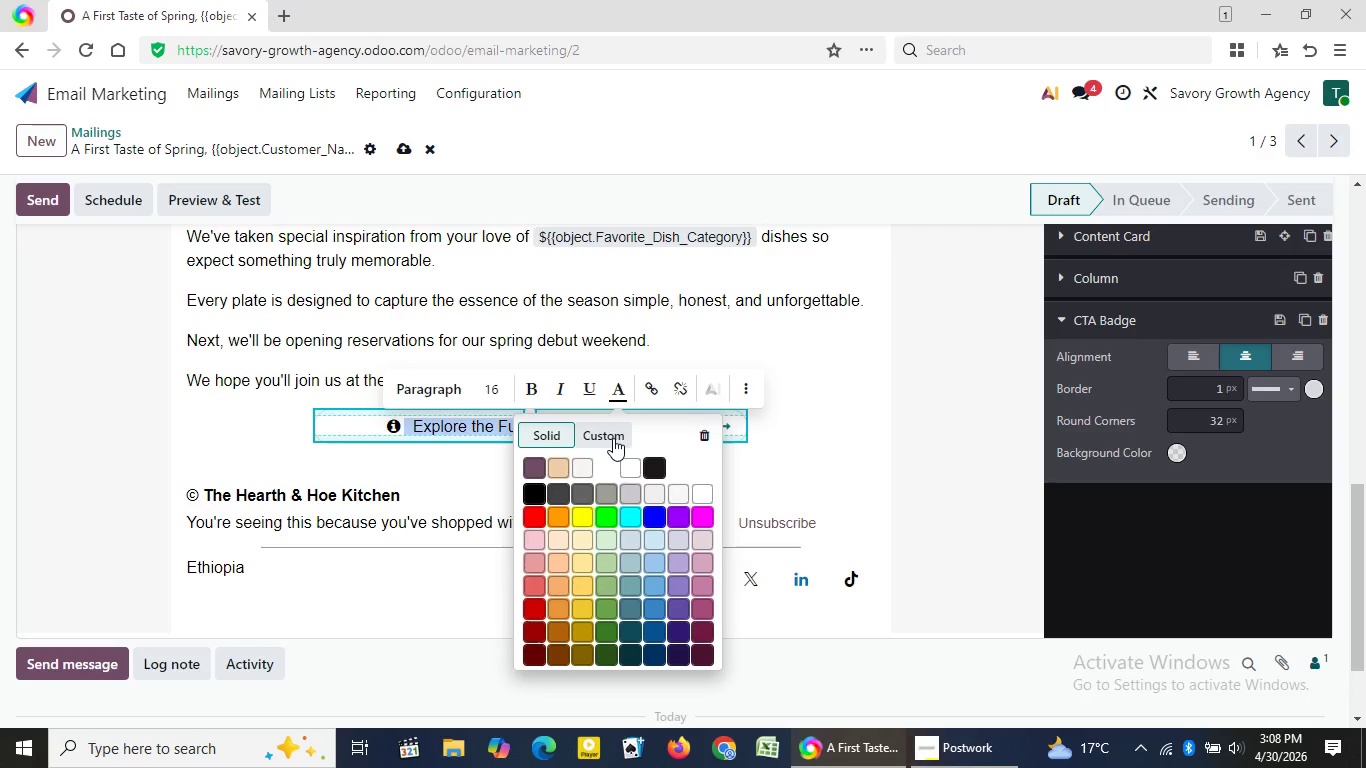 
left_click([632, 465])
 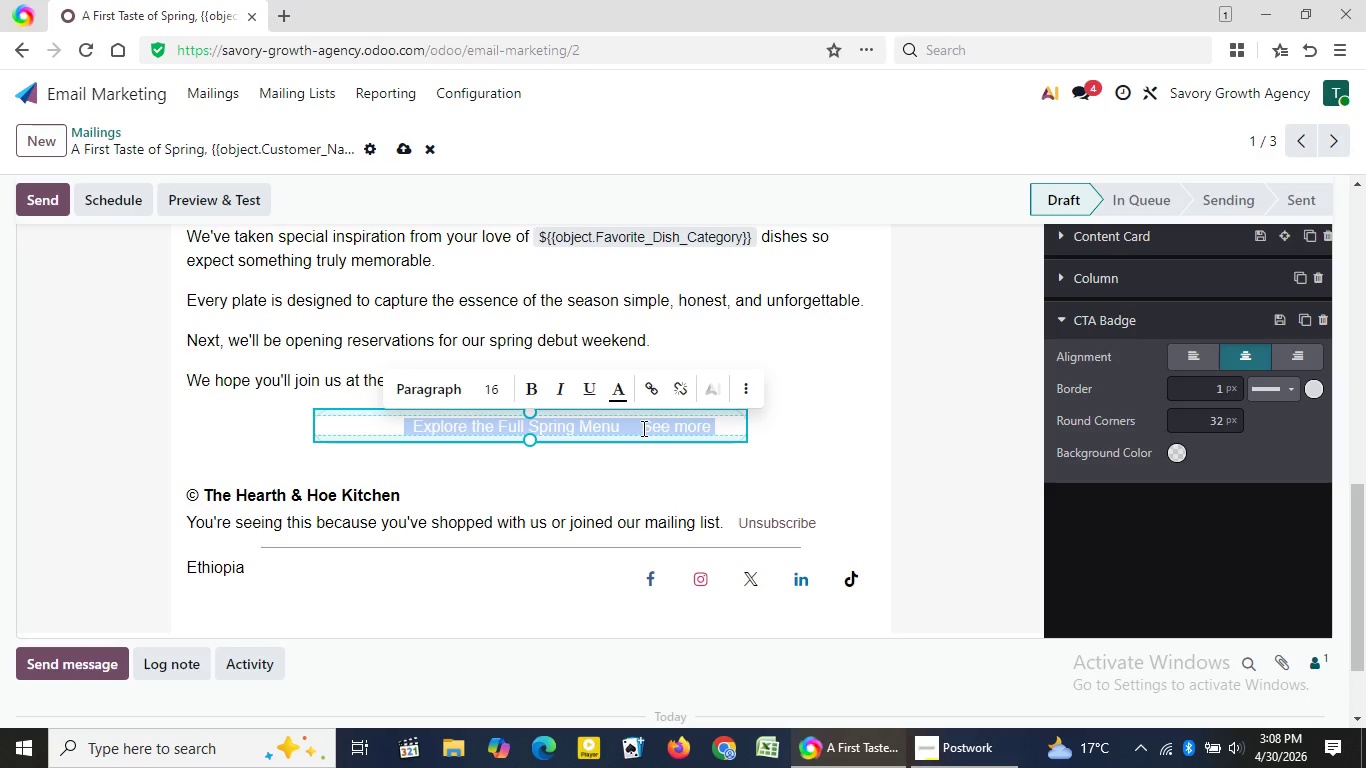 
left_click([642, 428])
 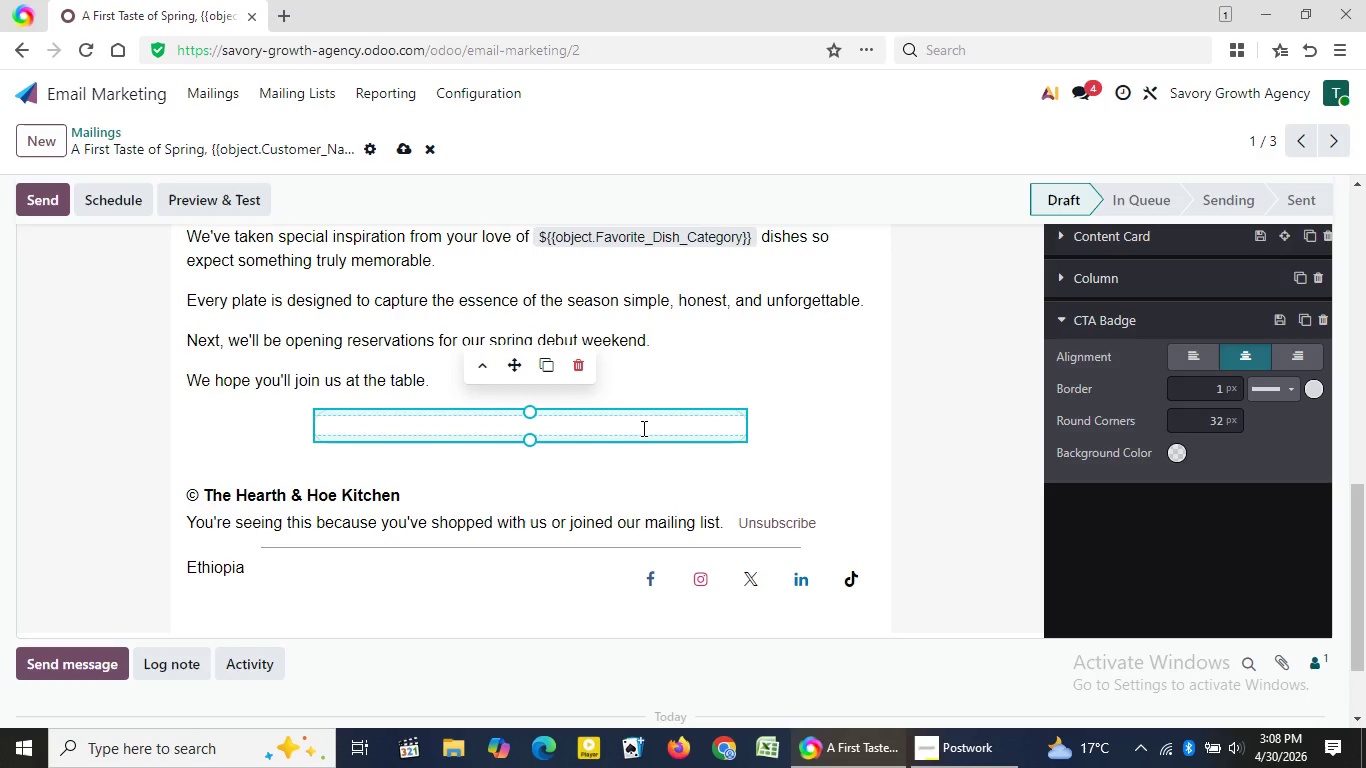 
left_click_drag(start_coordinate=[642, 428], to_coordinate=[698, 423])
 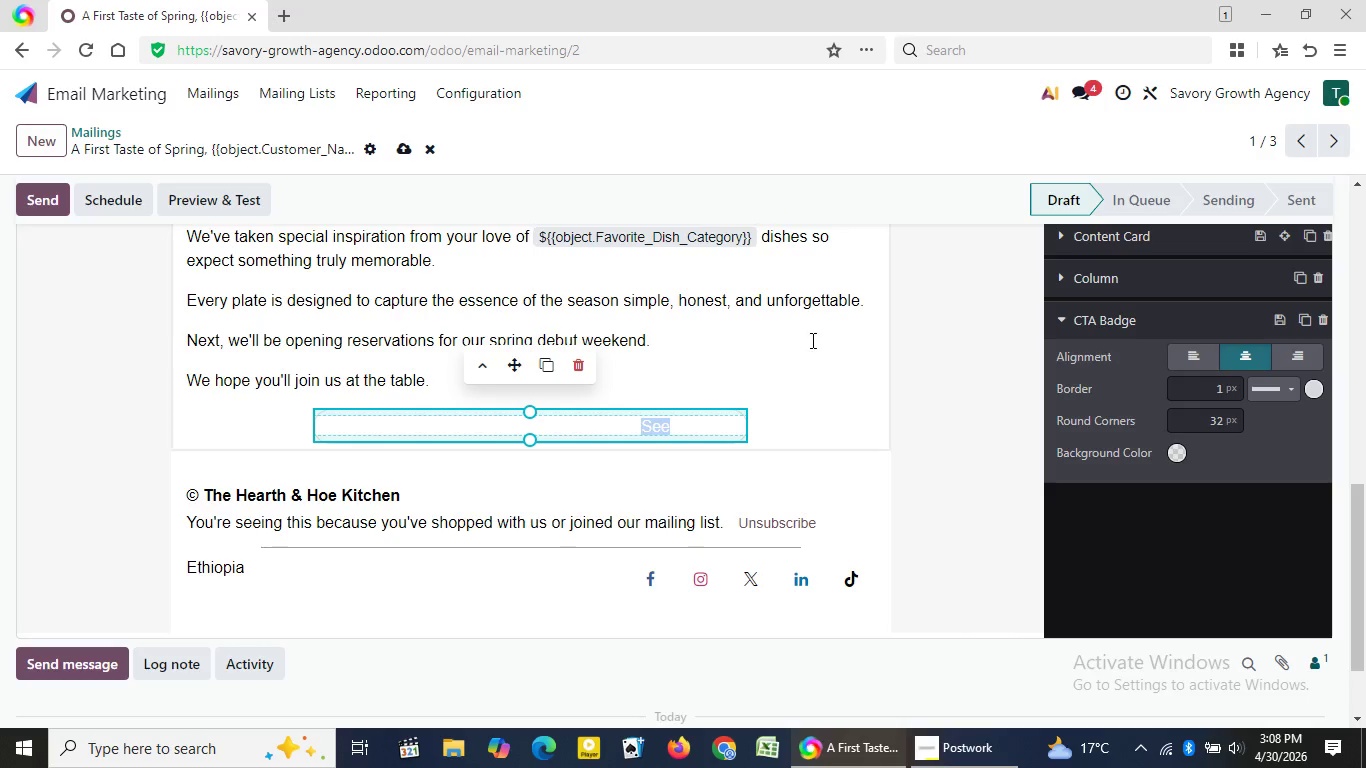 
left_click([891, 303])
 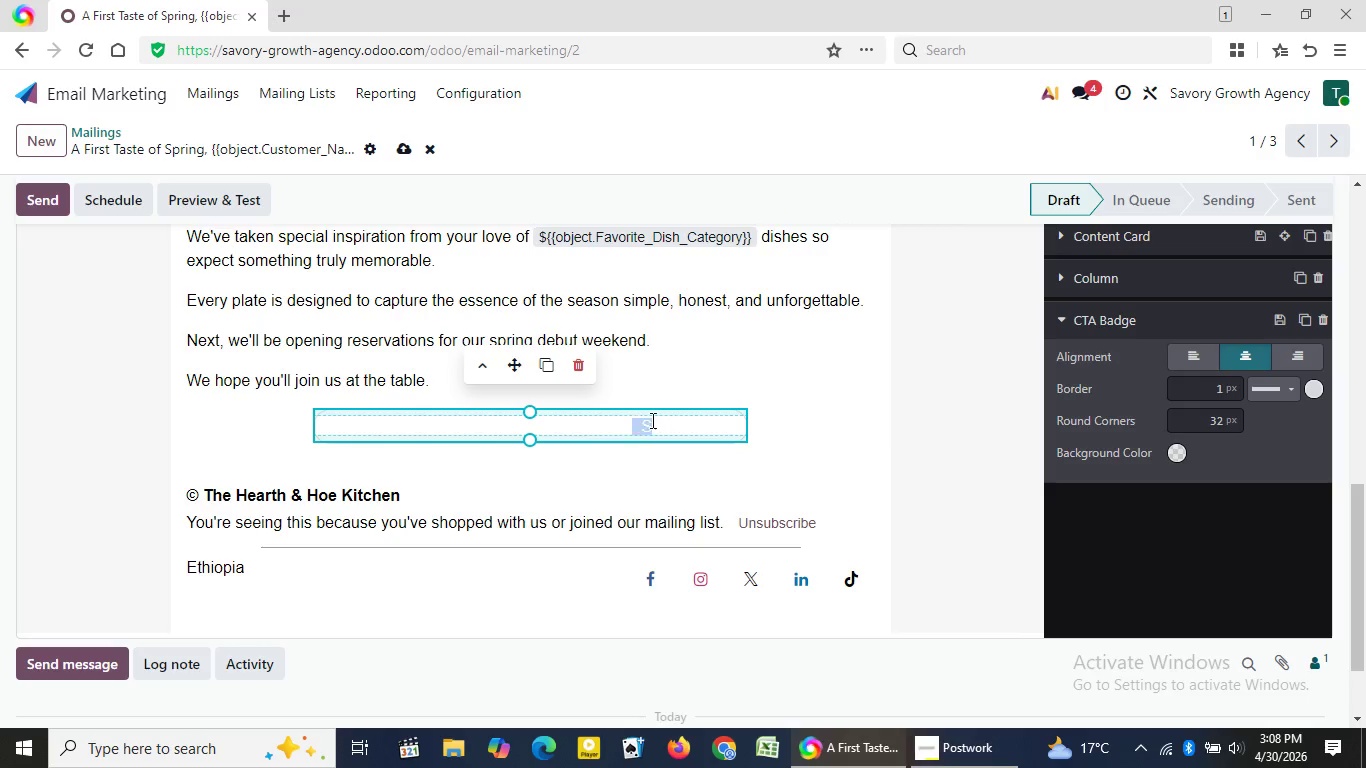 
left_click_drag(start_coordinate=[633, 423], to_coordinate=[731, 423])
 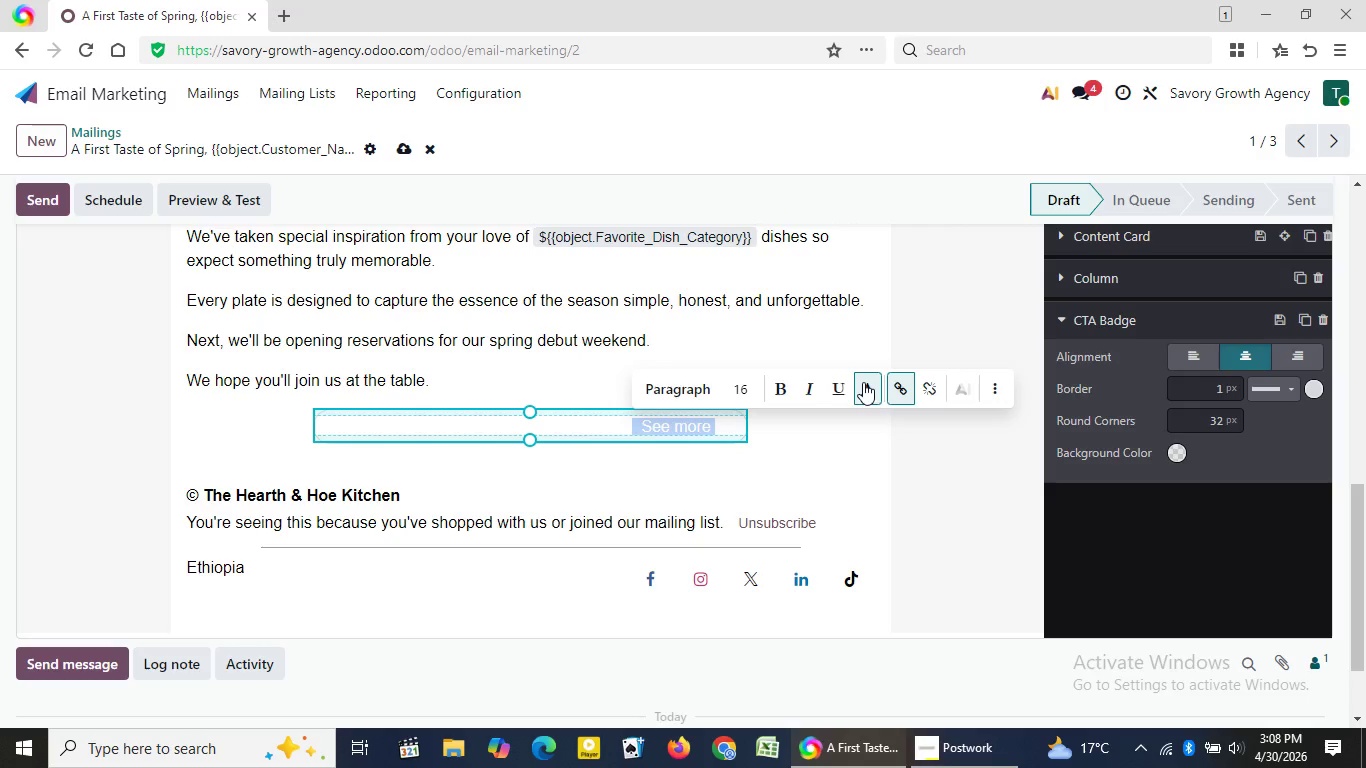 
left_click([863, 382])
 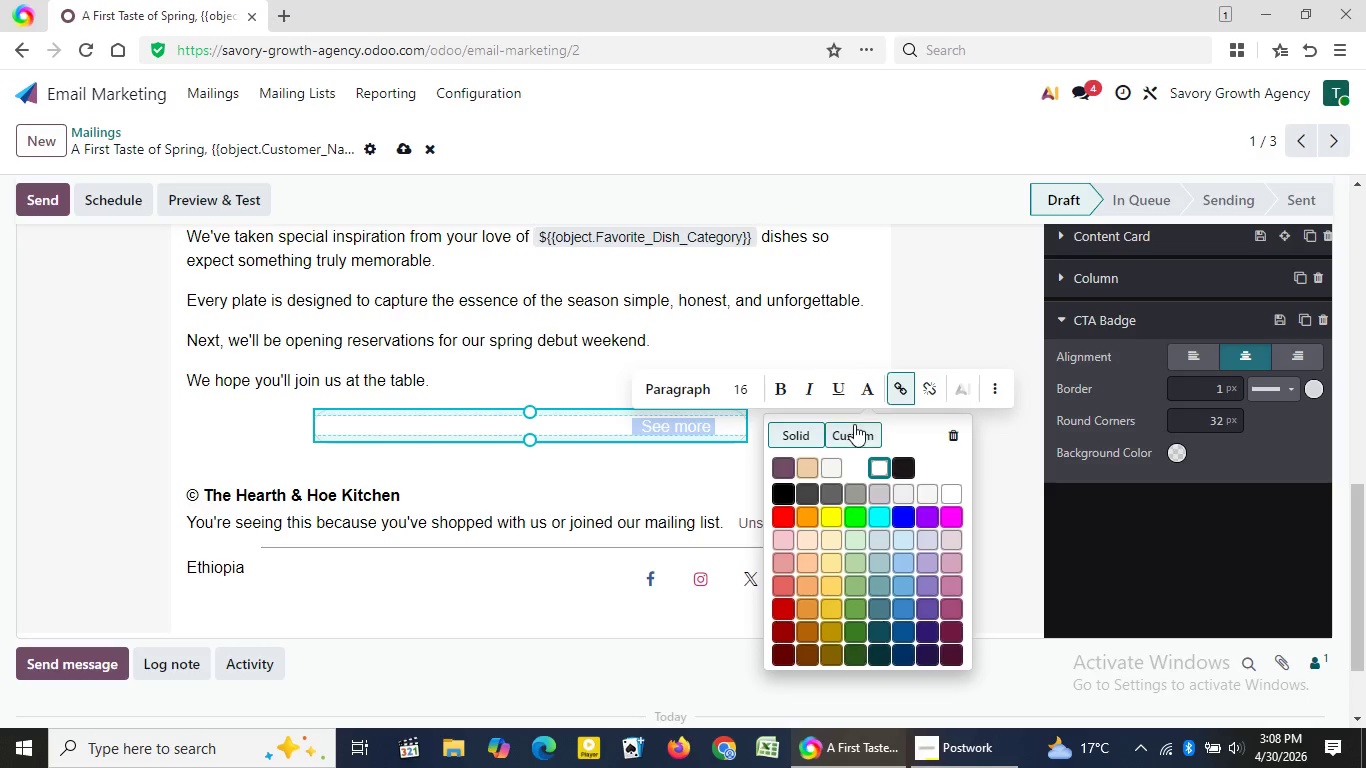 
left_click([854, 424])
 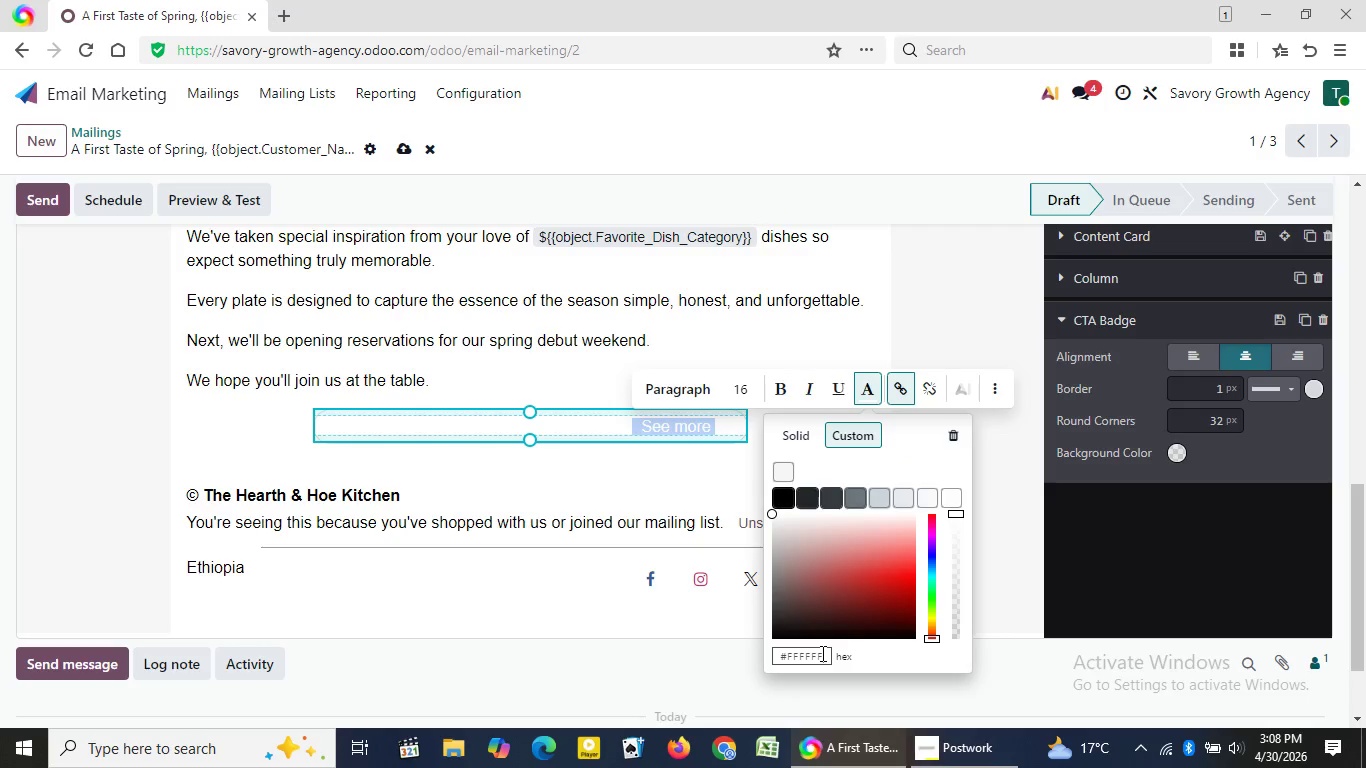 
left_click([821, 653])
 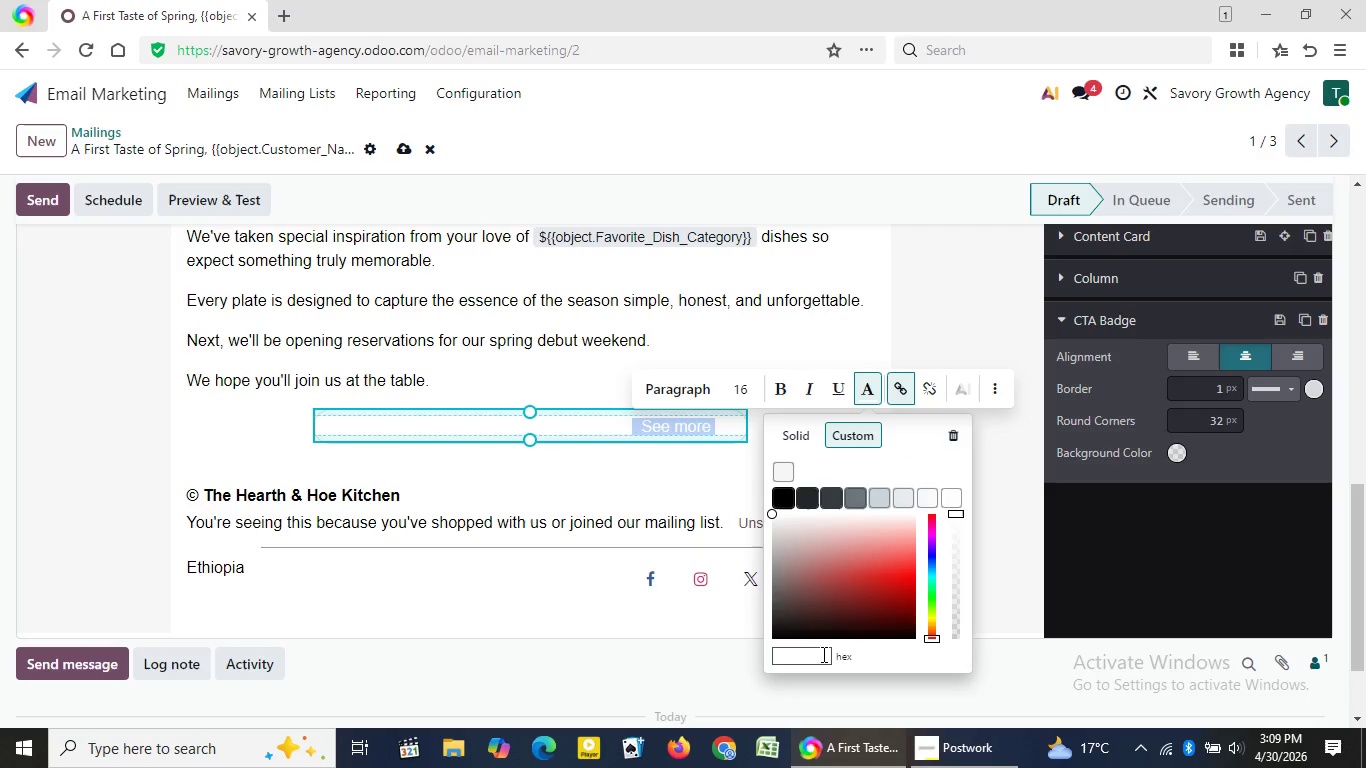 
key(Backspace)
 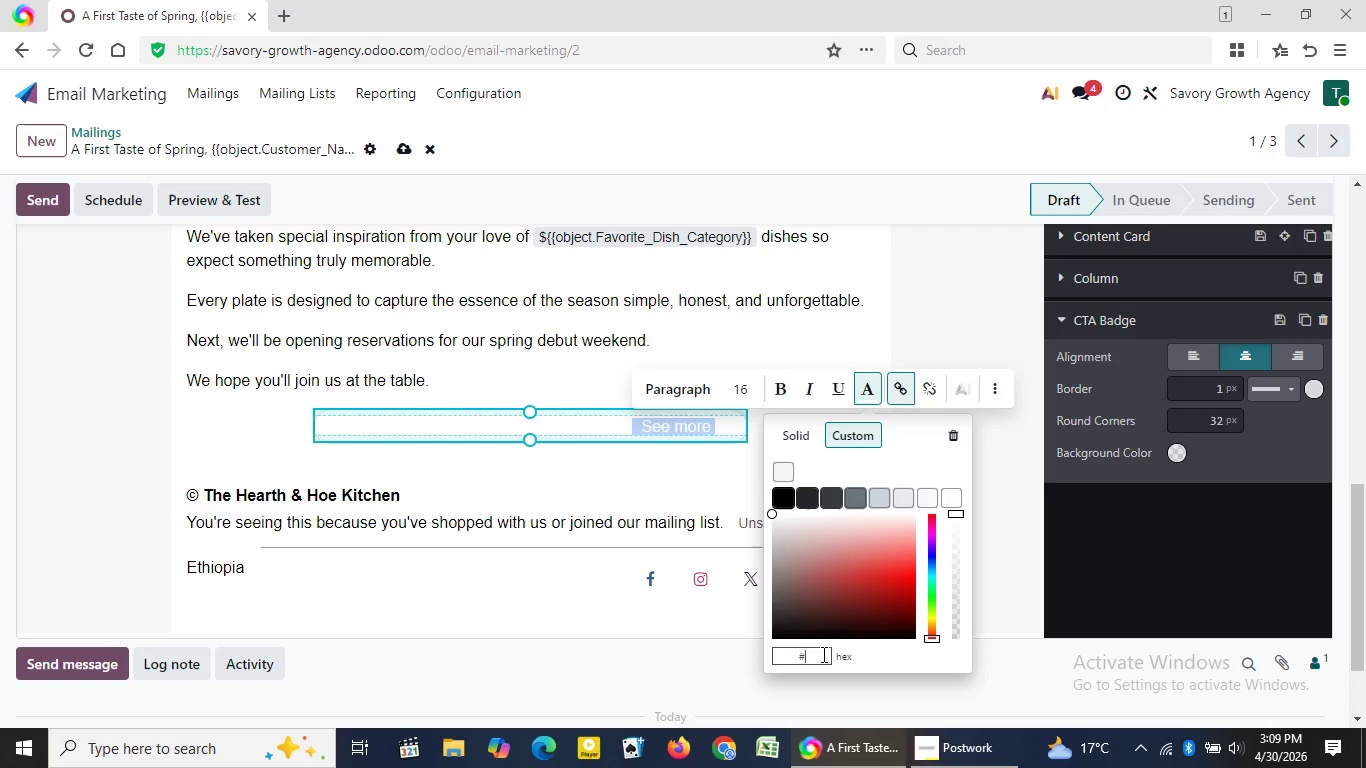 
key(Shift+3)
 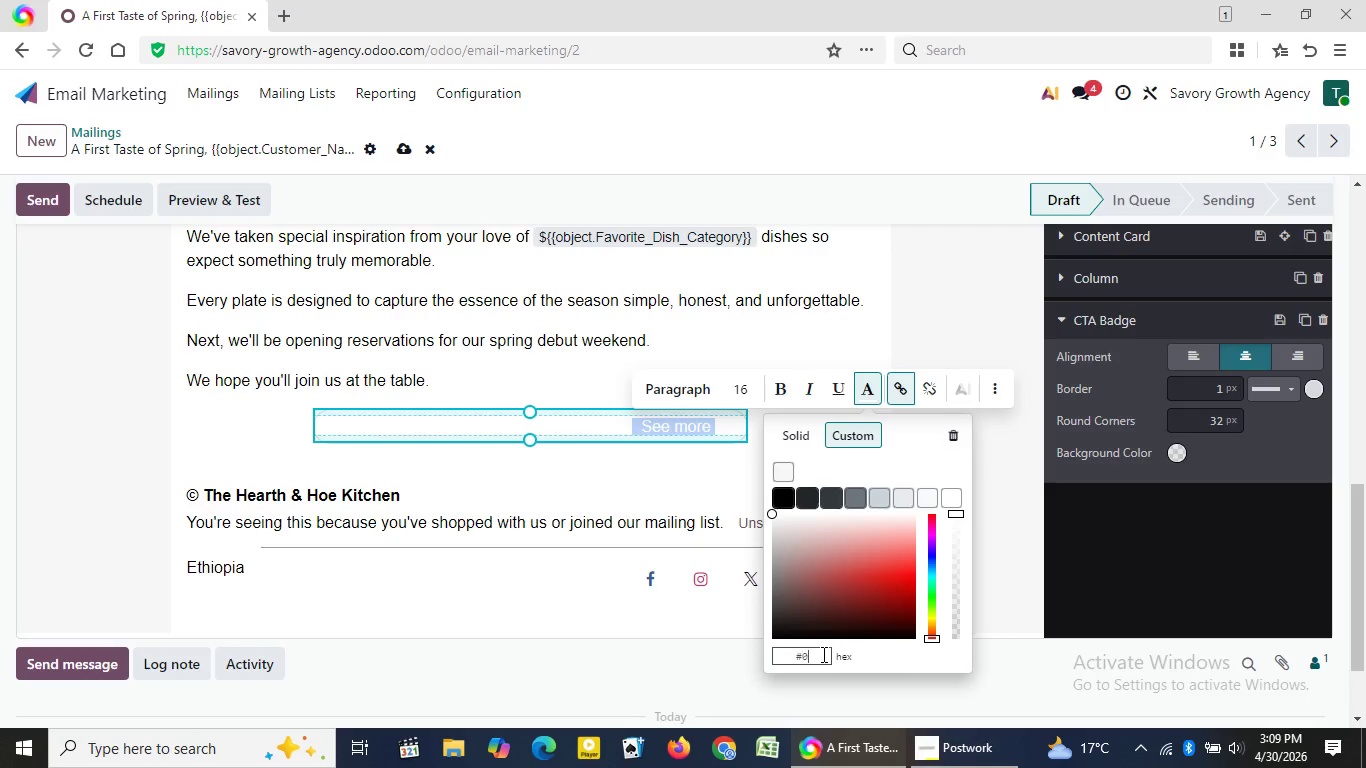 
key(Numpad0)
 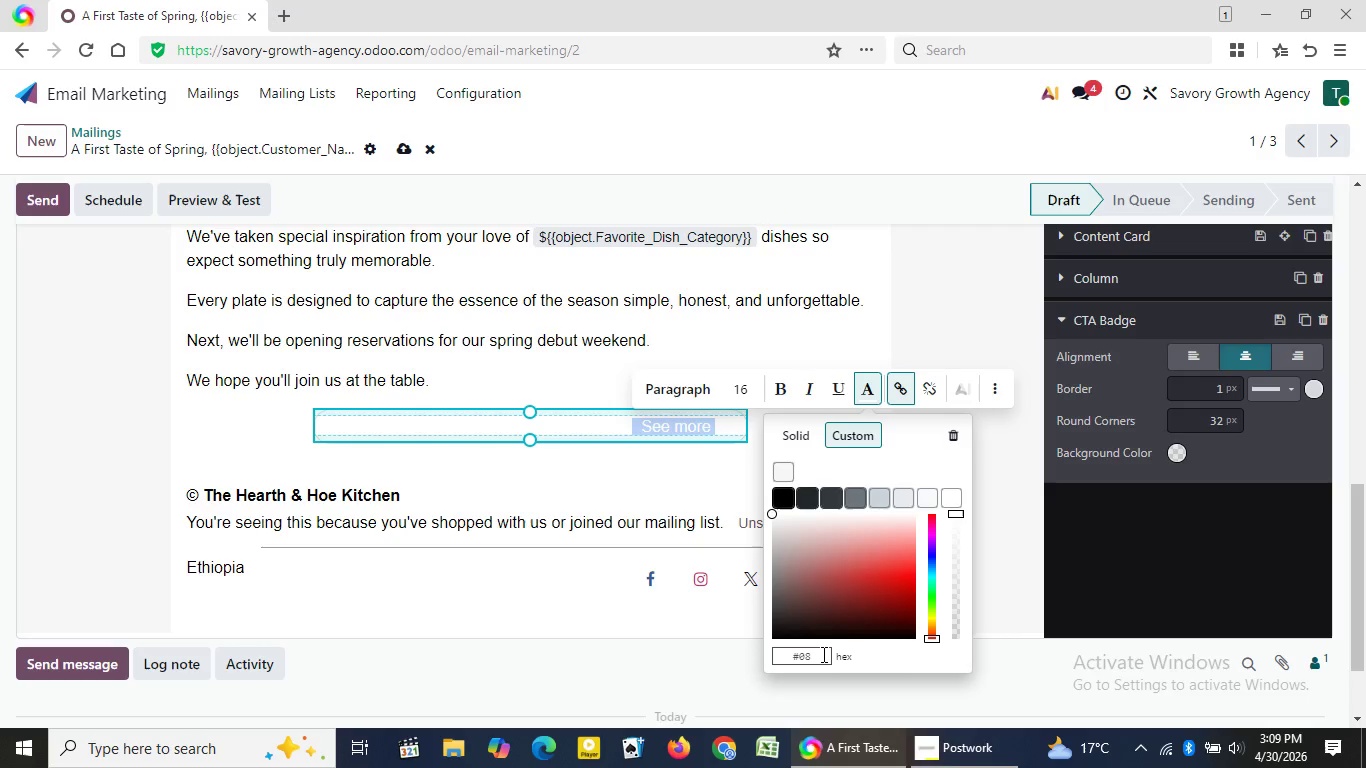 
key(Numpad8)
 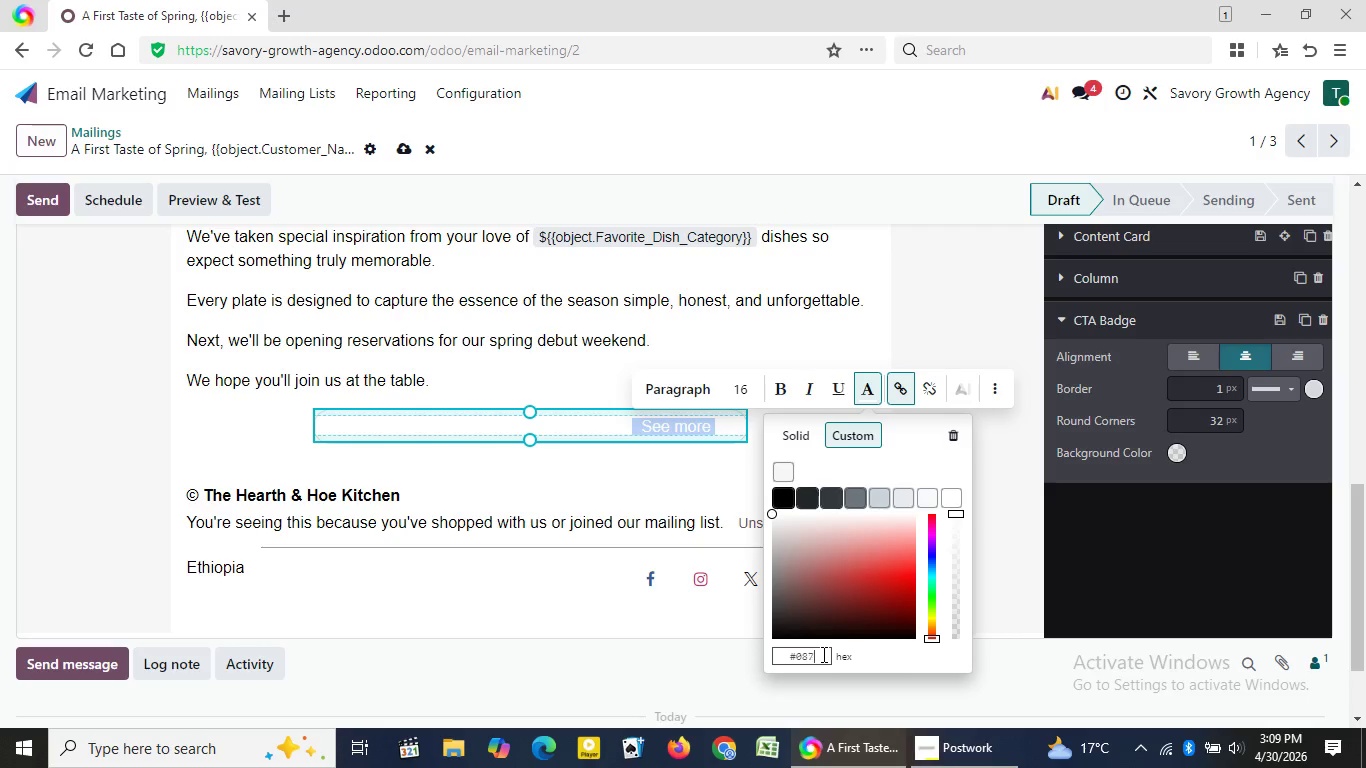 
key(Numpad7)
 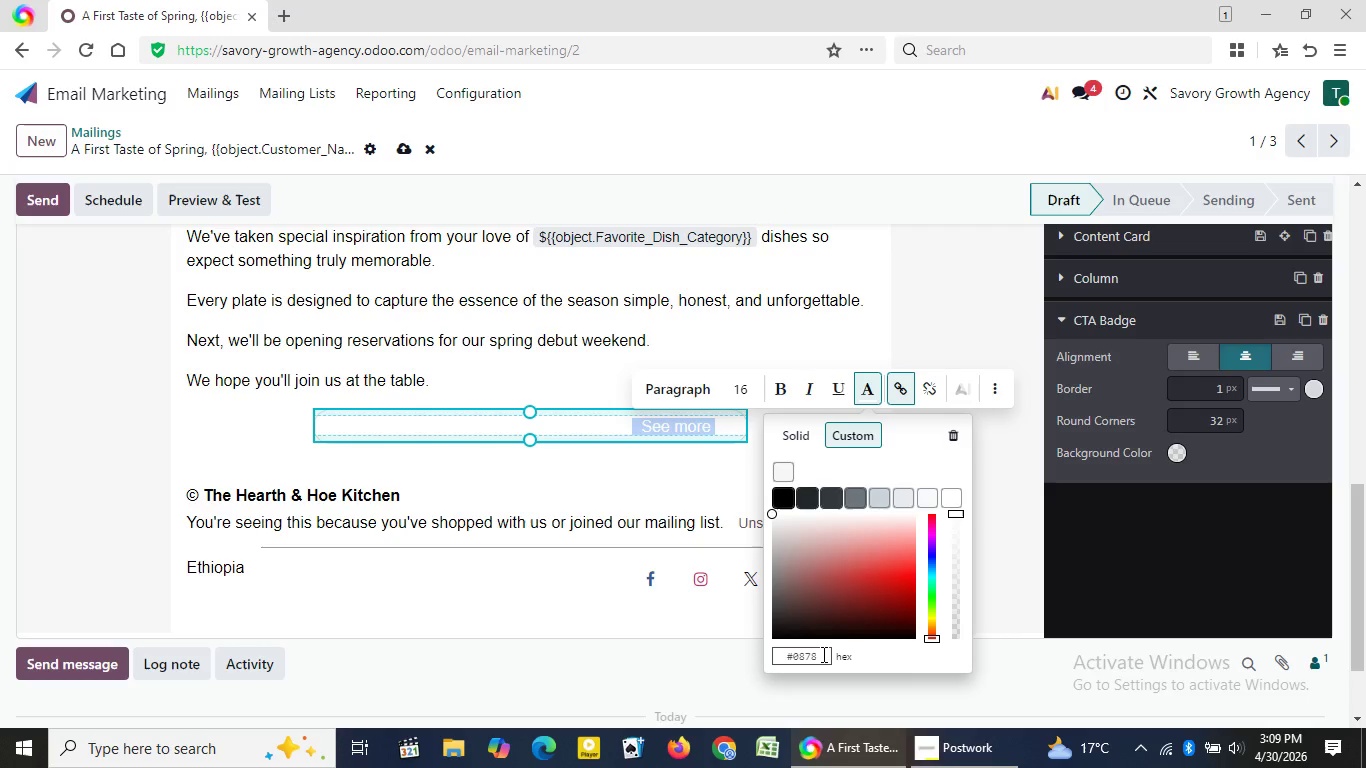 
key(Numpad8)
 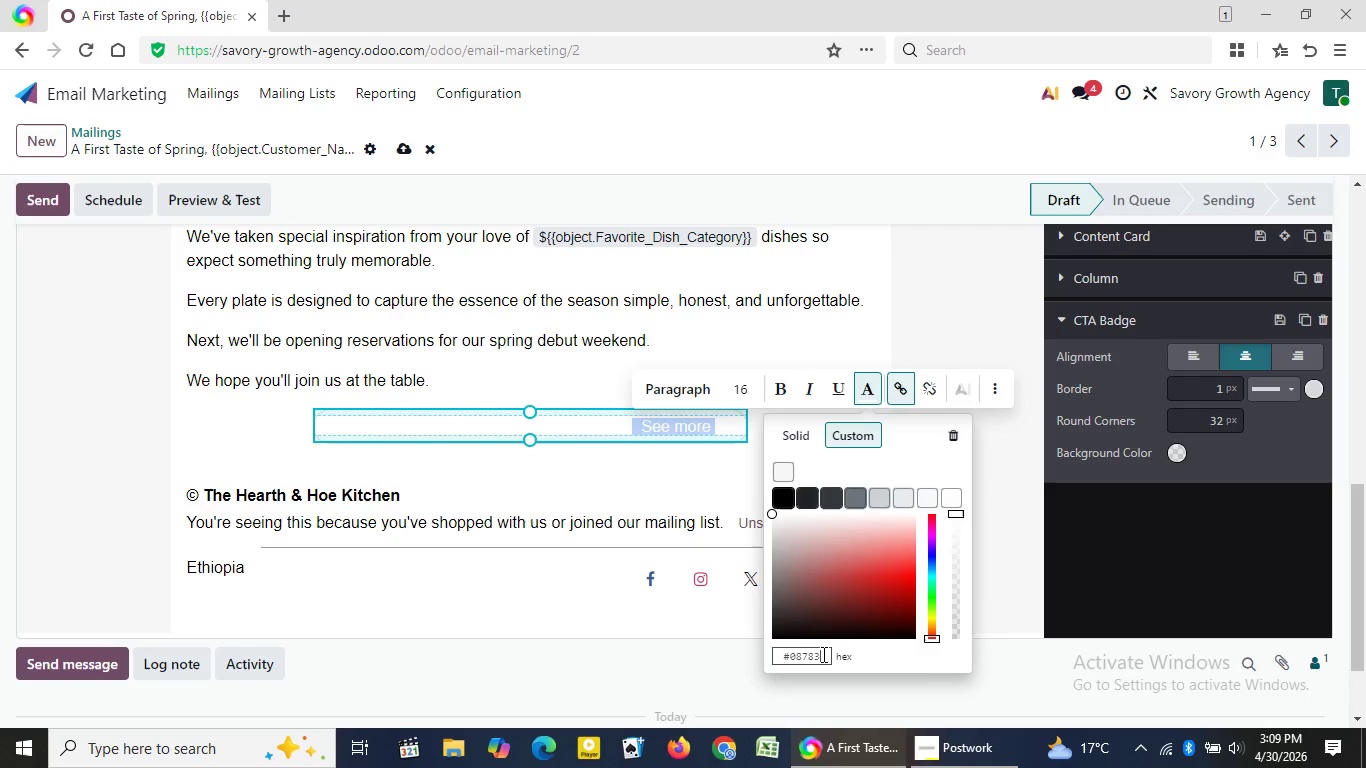 
key(Numpad3)
 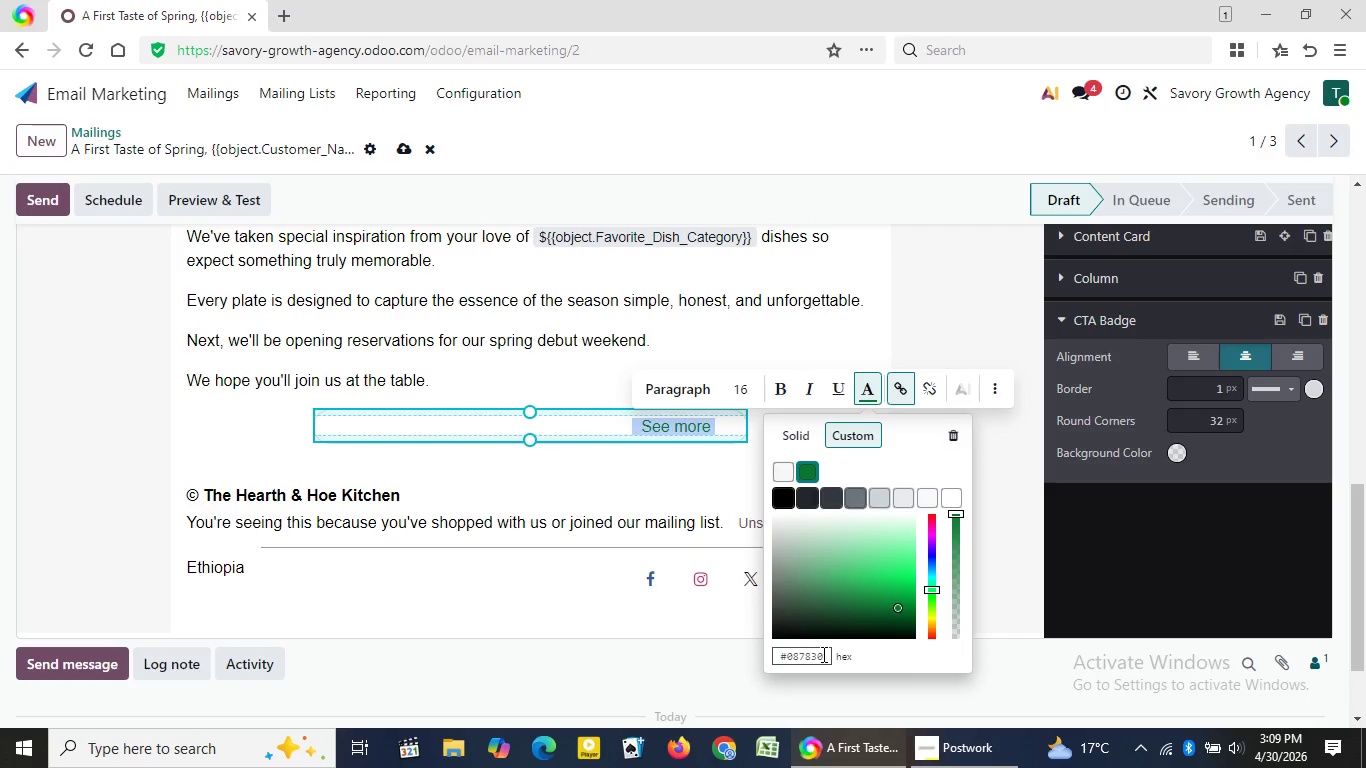 
key(Numpad0)
 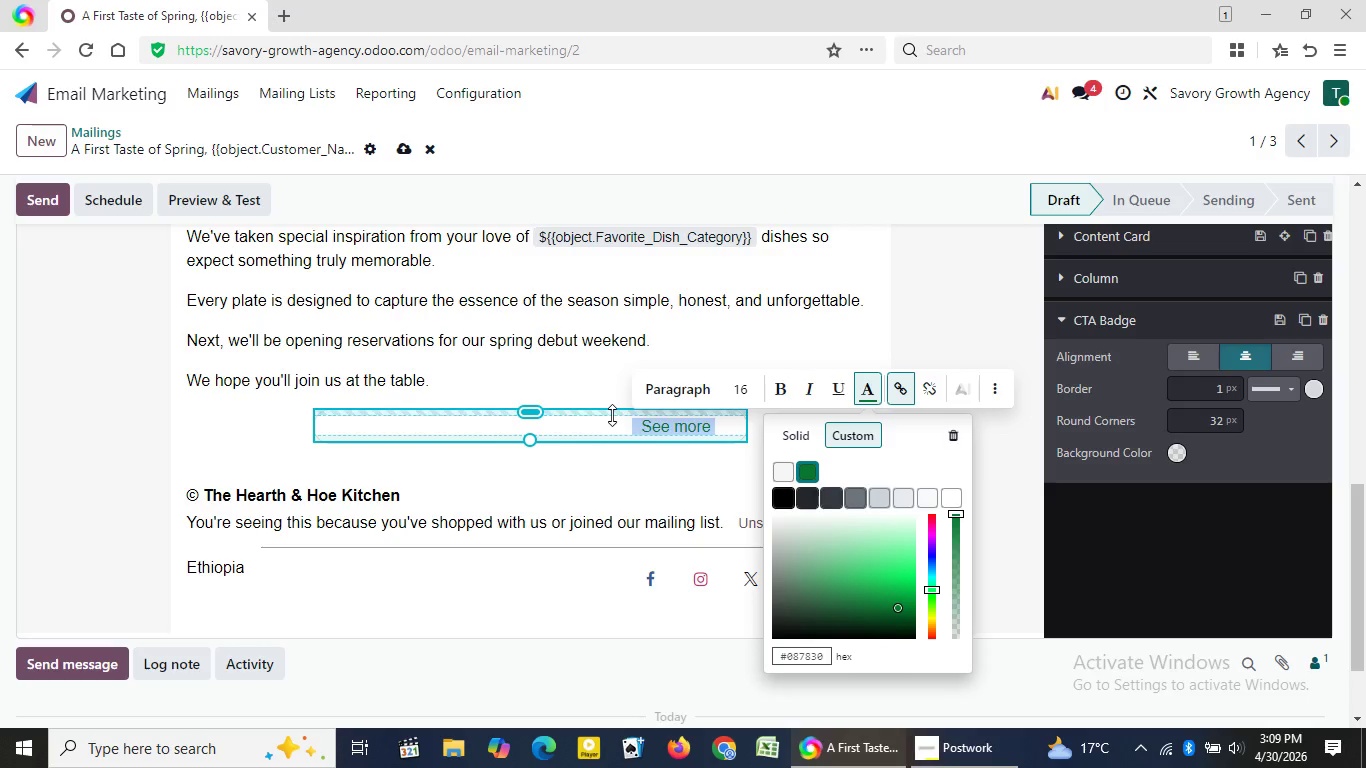 
left_click([624, 426])
 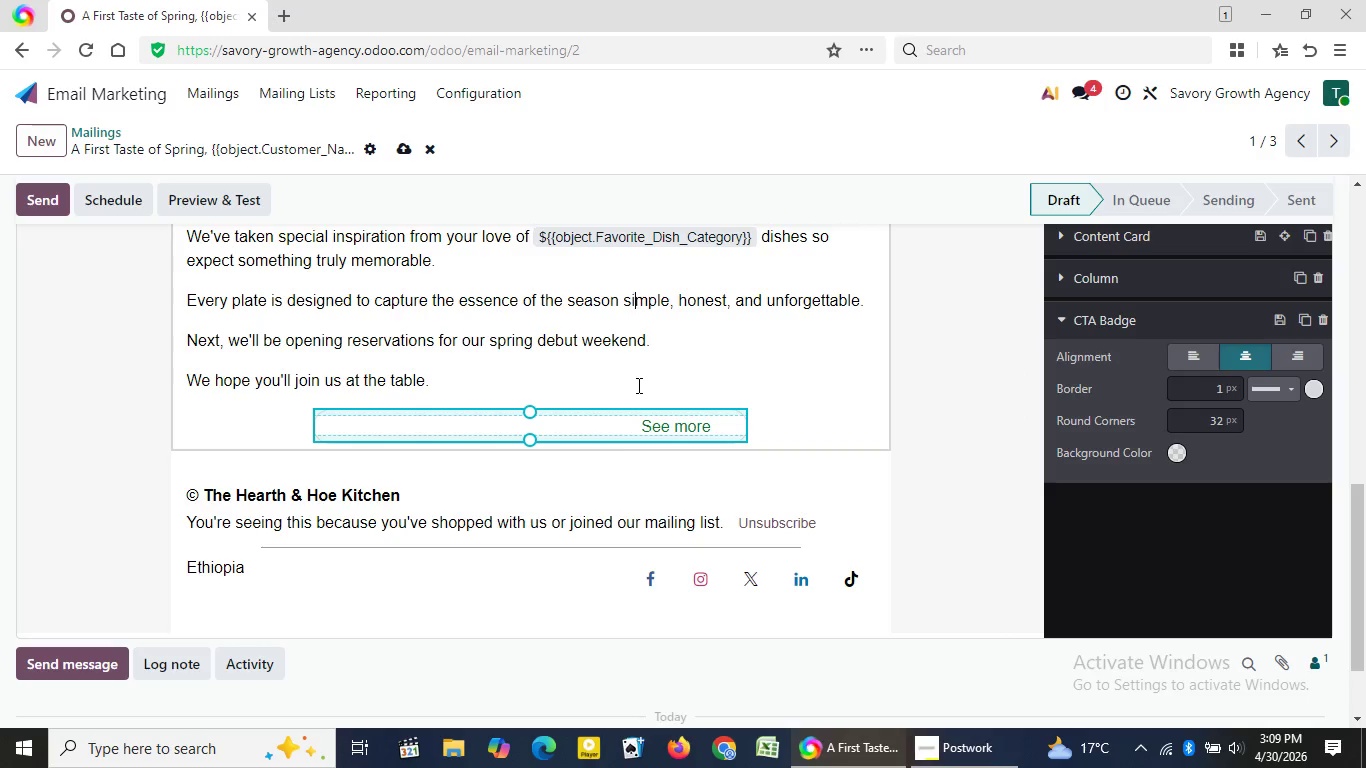 
left_click([634, 300])
 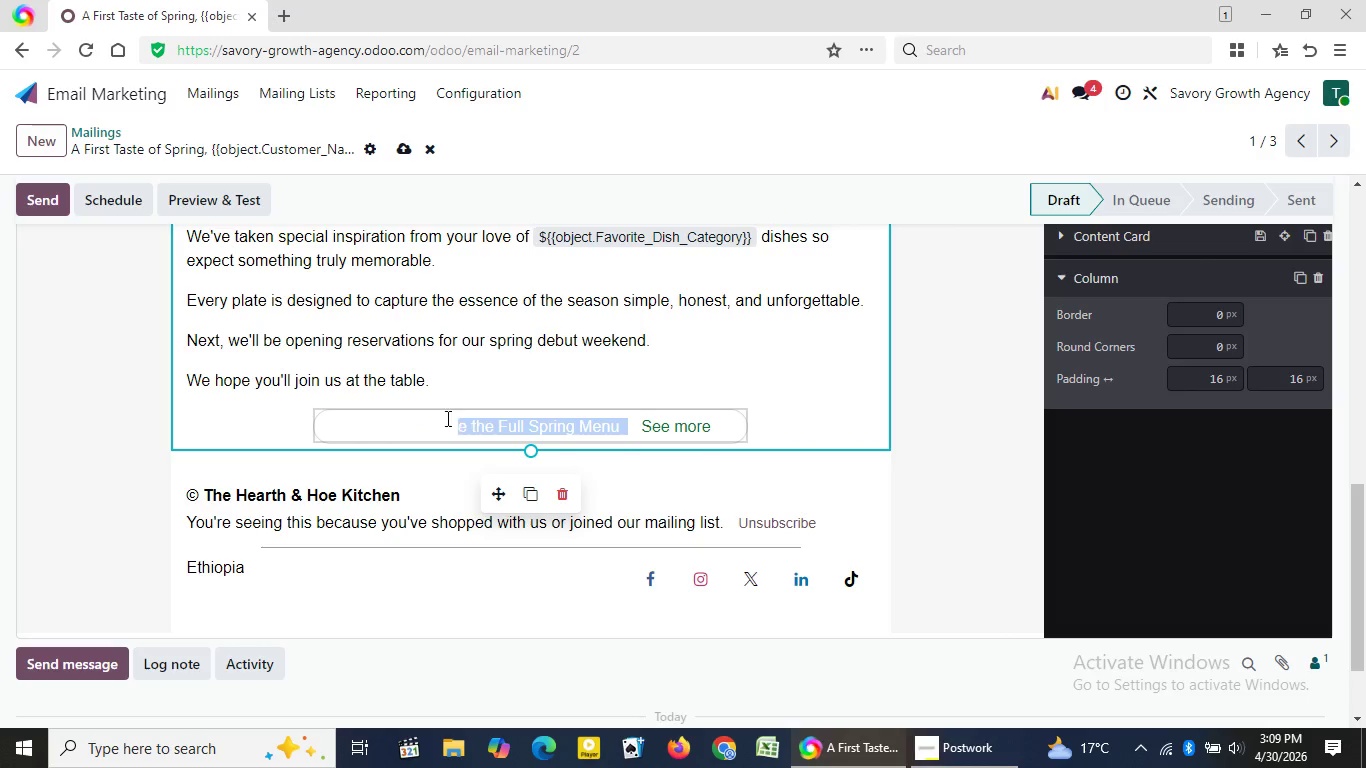 
left_click_drag(start_coordinate=[627, 424], to_coordinate=[326, 424])
 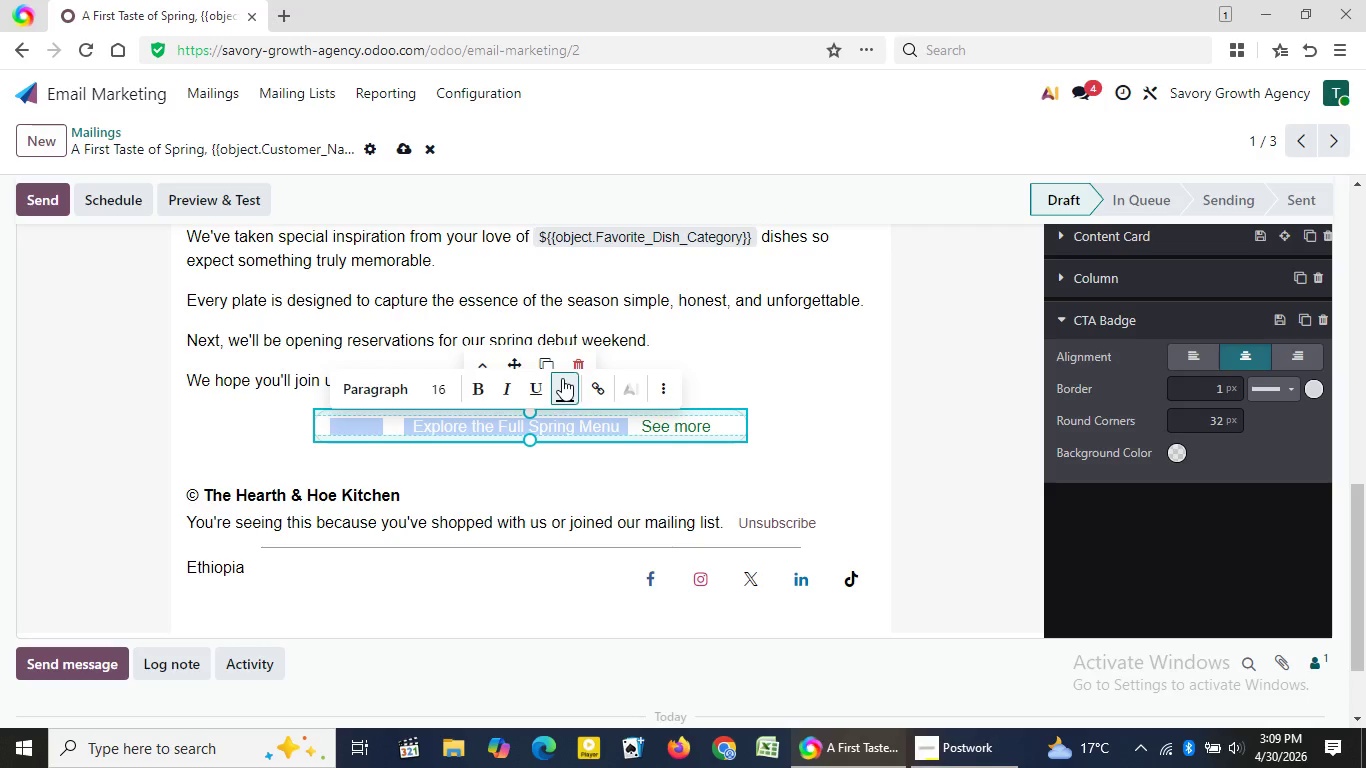 
left_click([562, 378])
 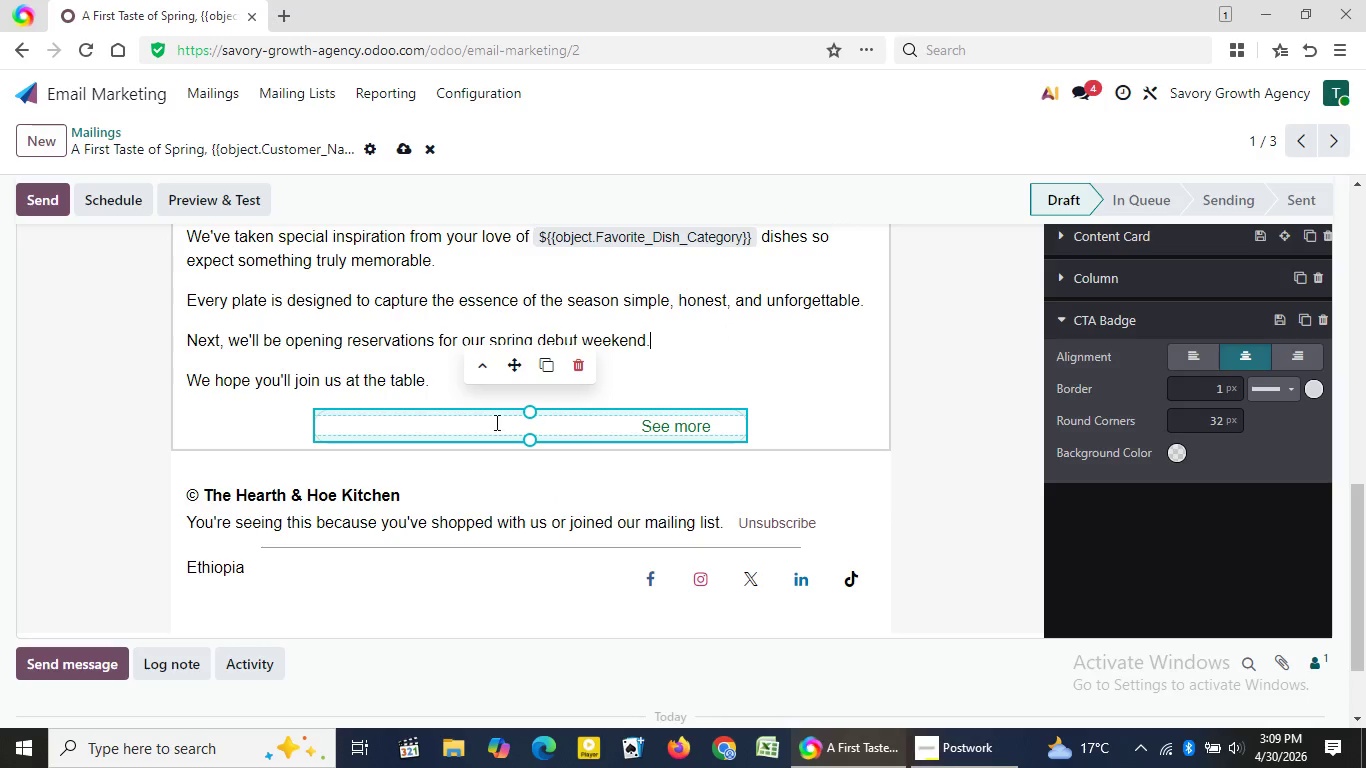 
left_click([723, 331])
 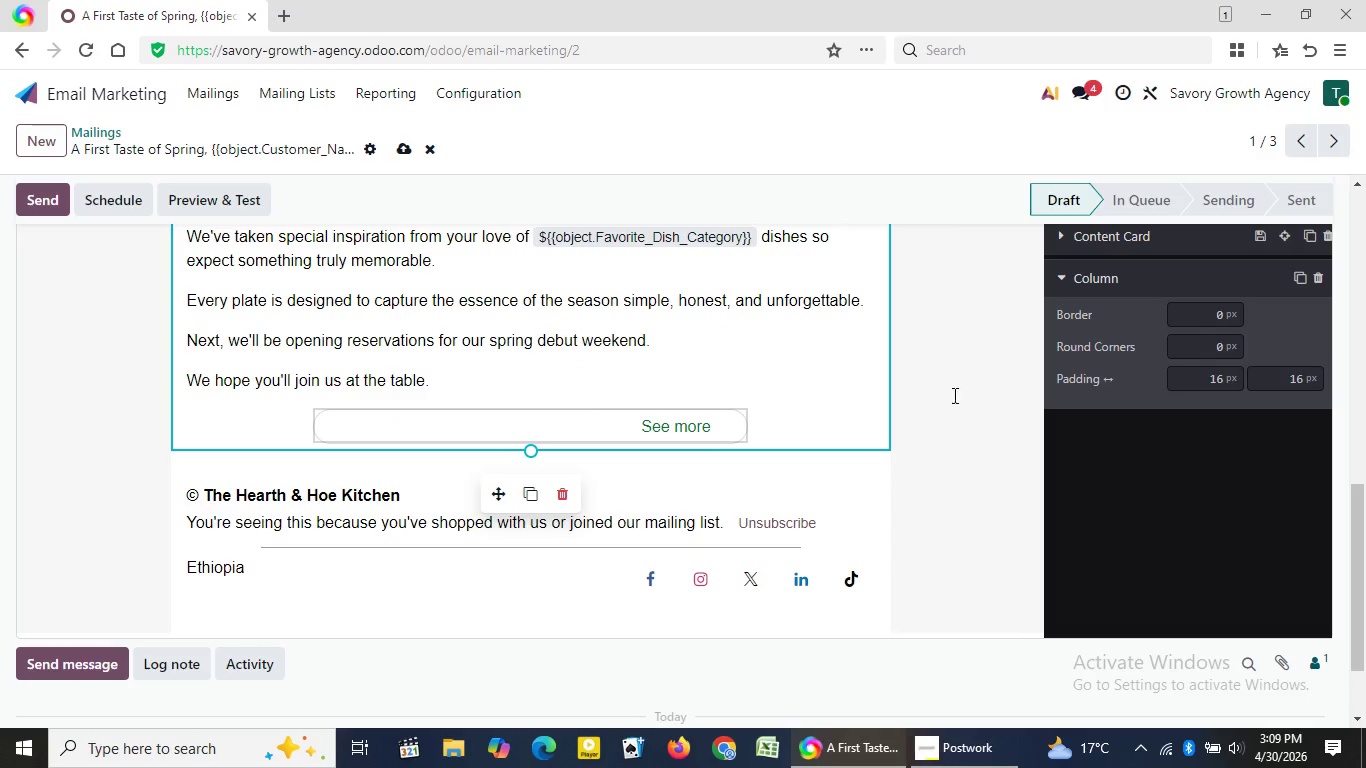 
left_click([495, 422])
 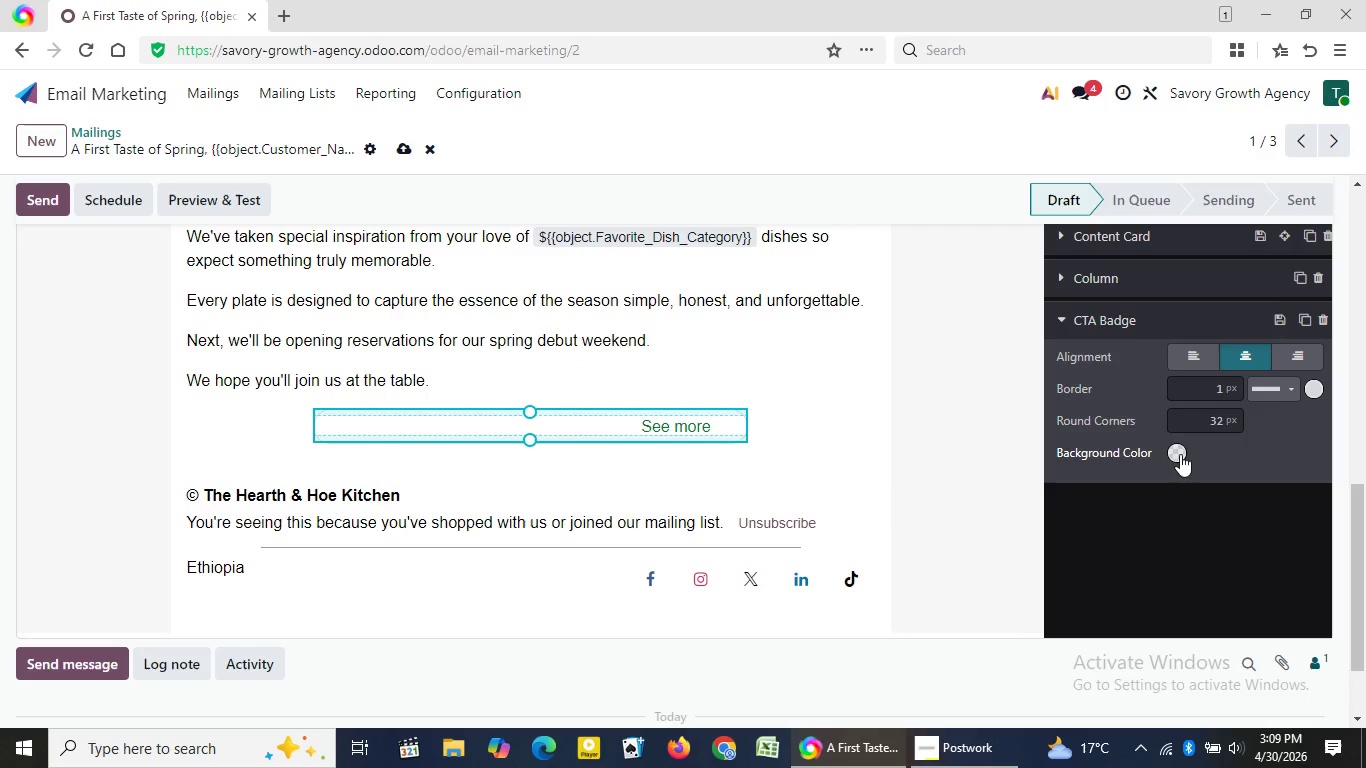 
left_click([1180, 454])
 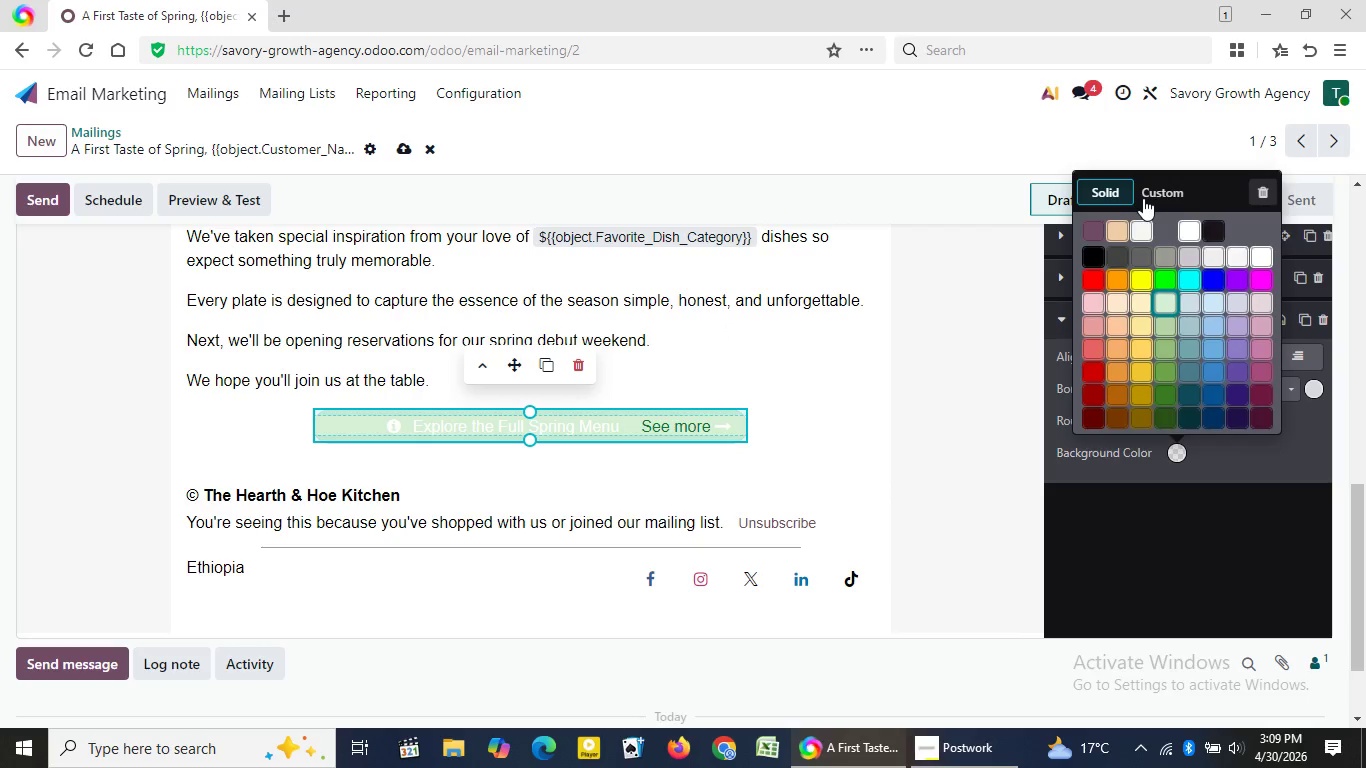 
mouse_move([1151, 235])
 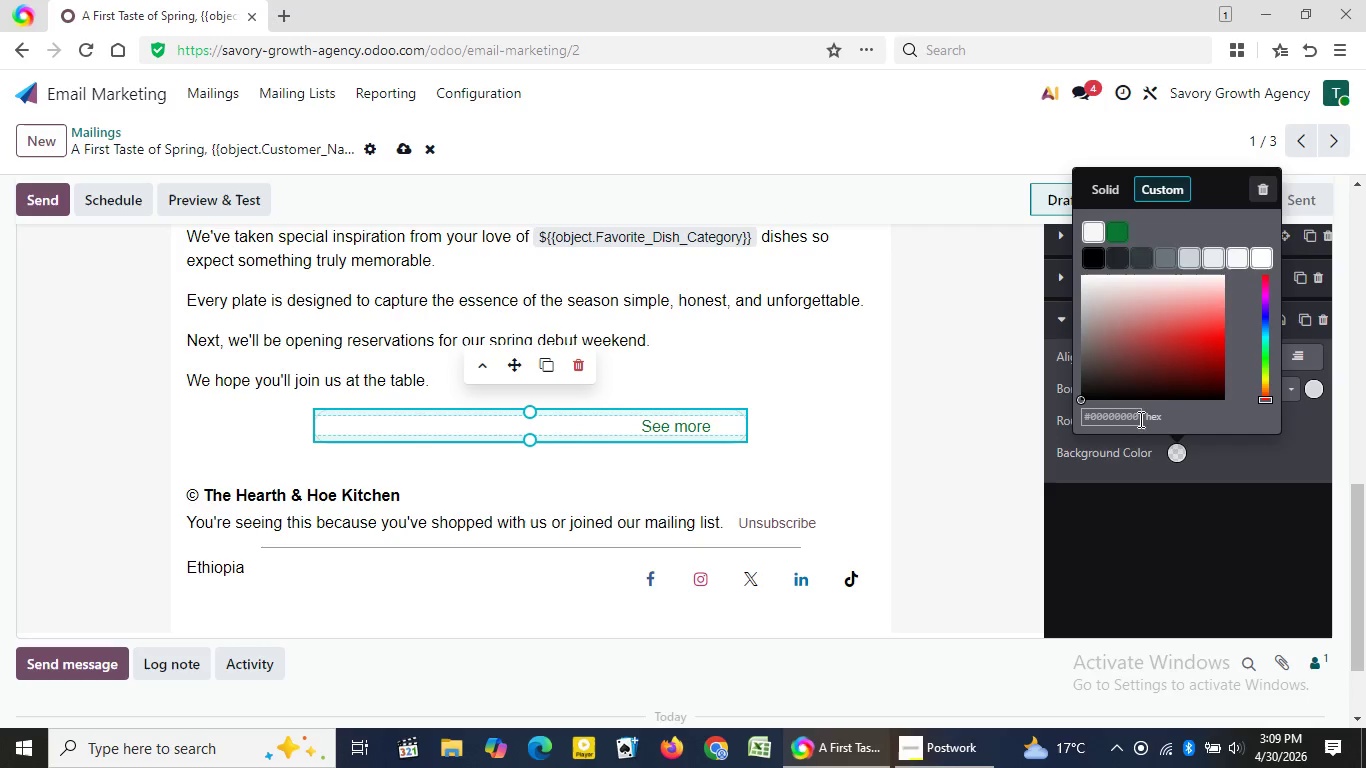 
wait(5.12)
 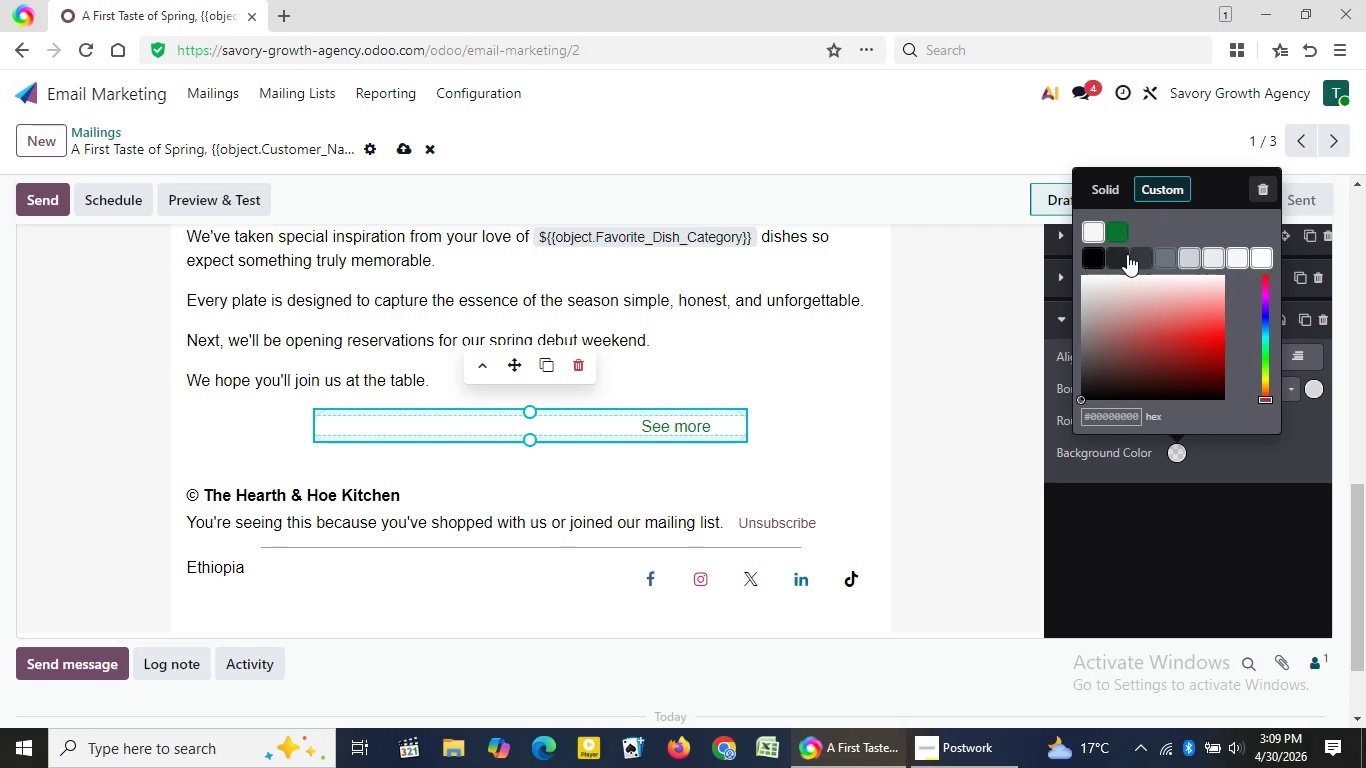 
left_click([1131, 408])
 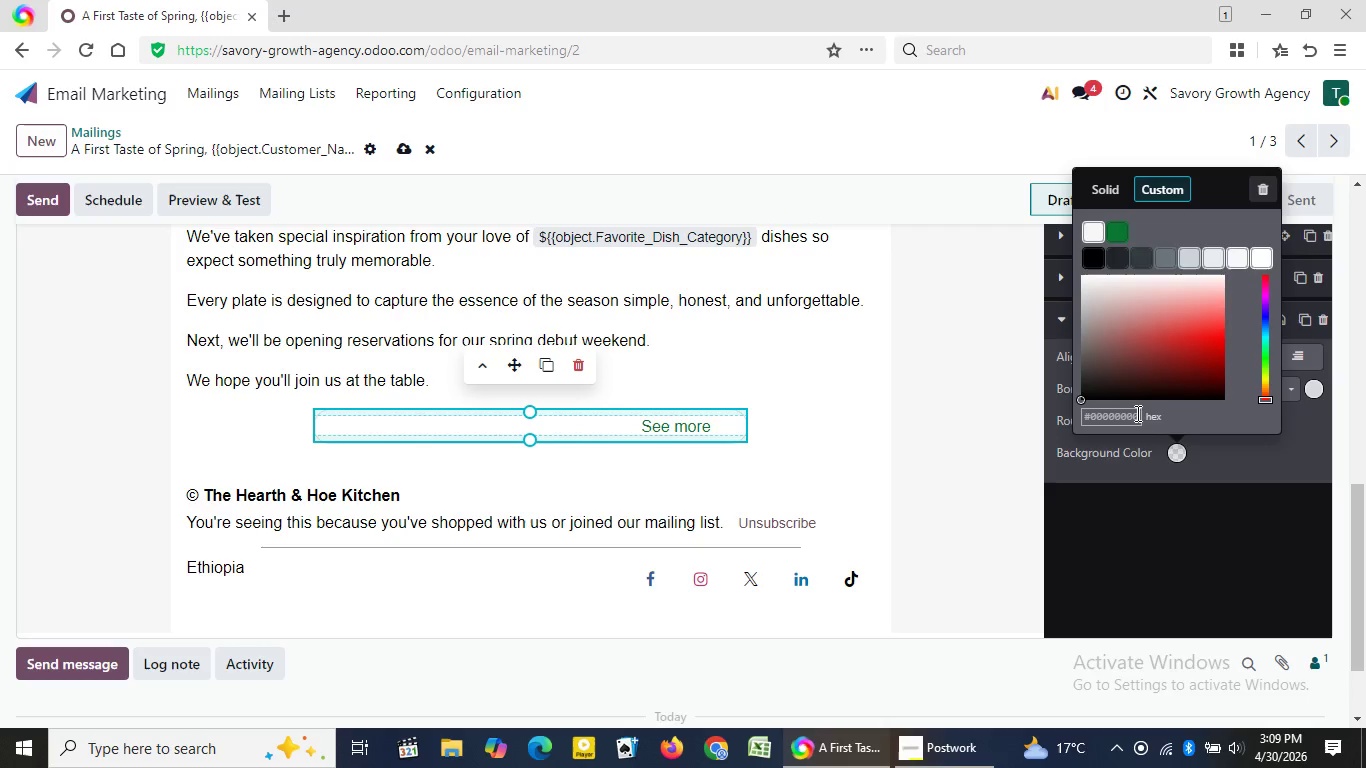 
left_click([1136, 412])
 